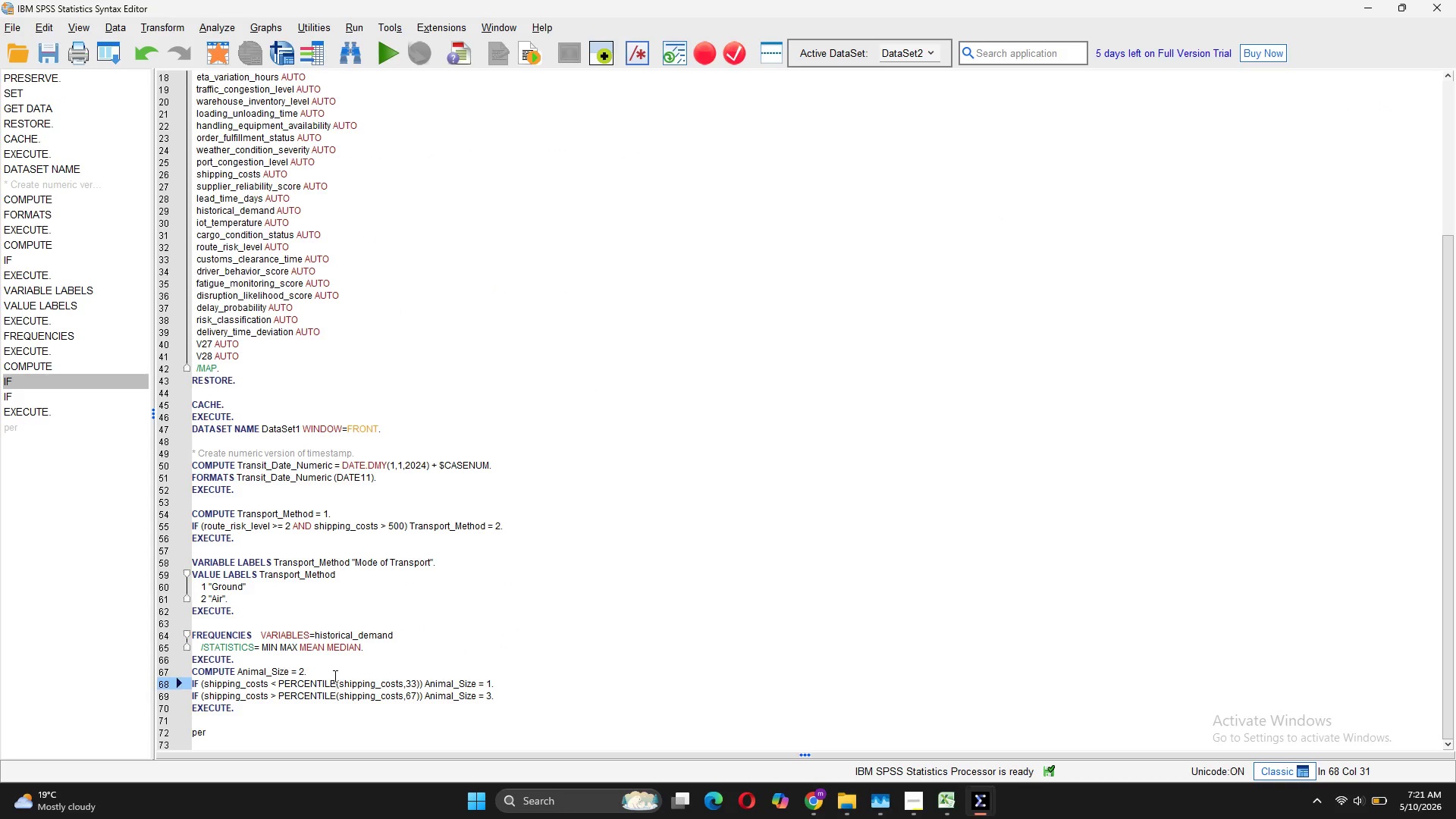 
key(S)
 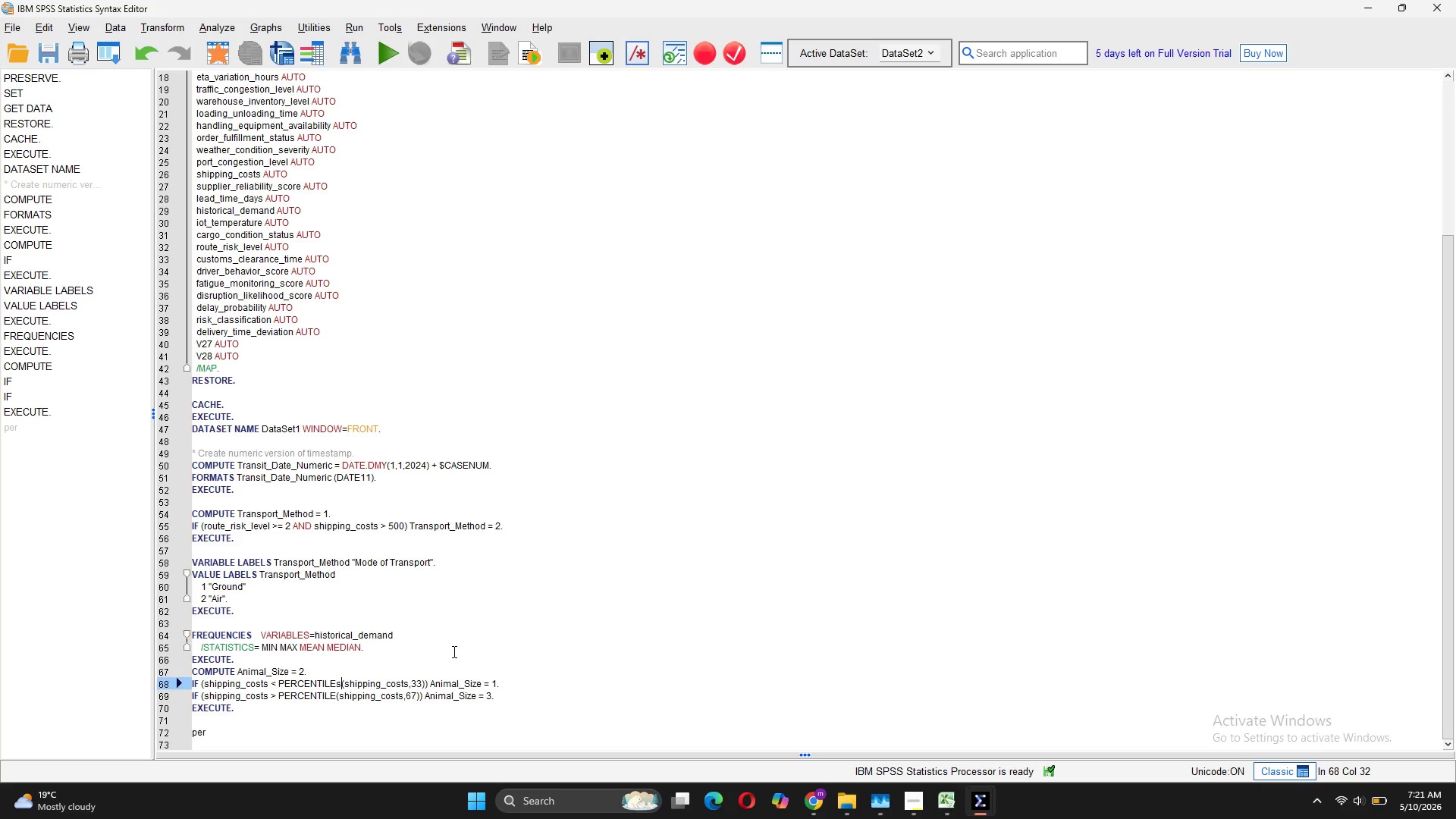 
key(Backspace)
 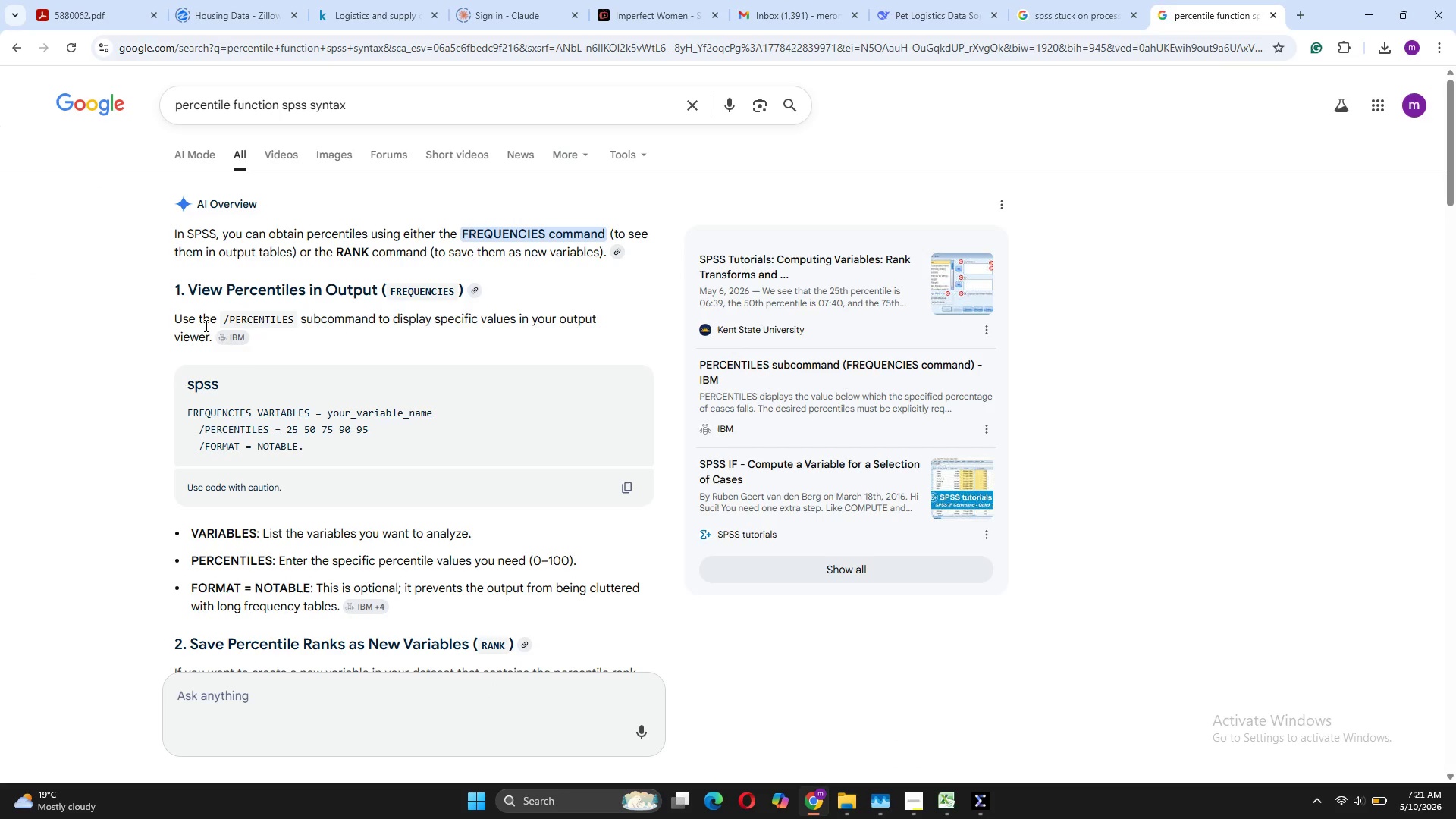 
left_click_drag(start_coordinate=[270, 428], to_coordinate=[202, 427])
 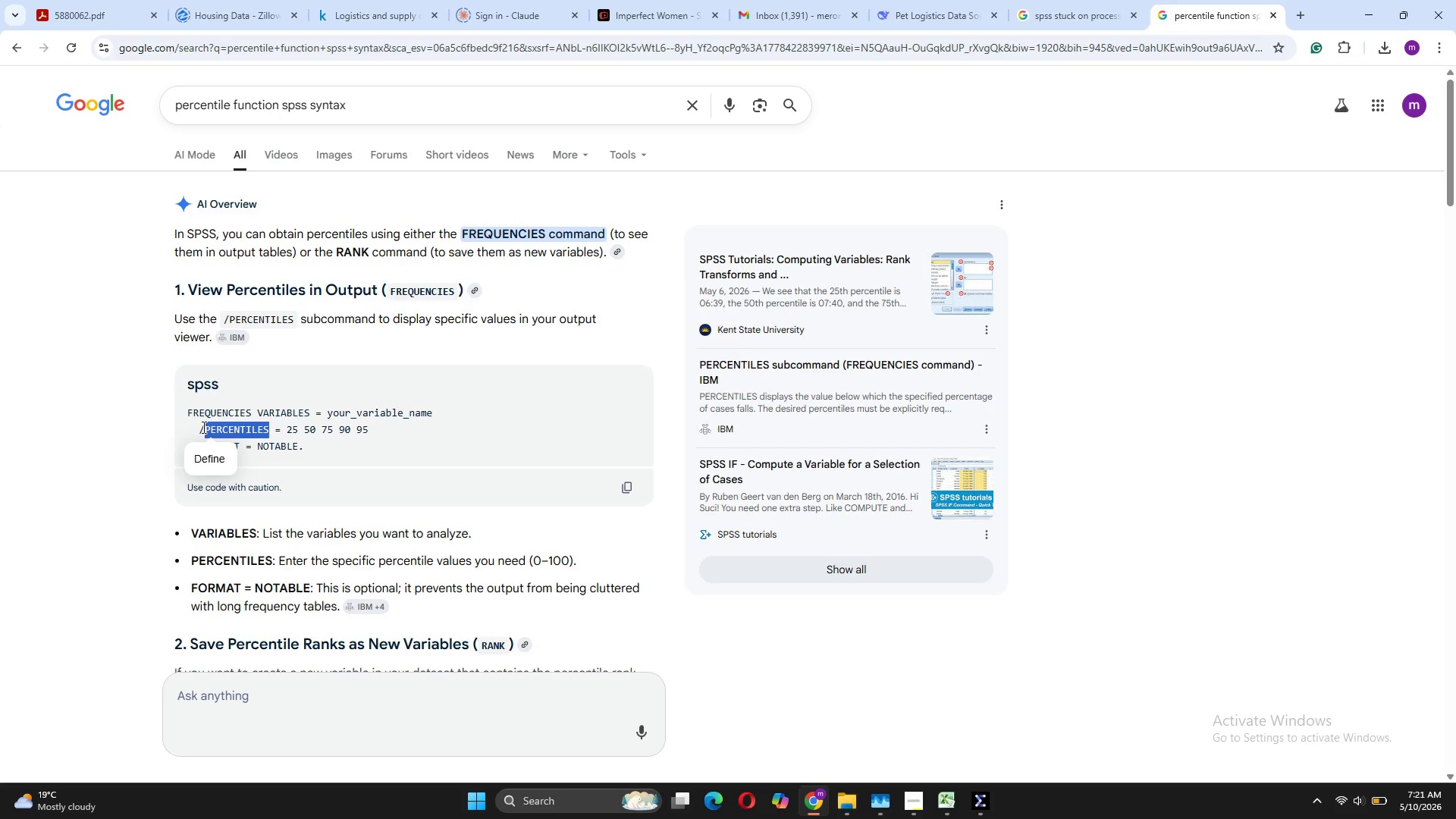 
key(Control+C)
 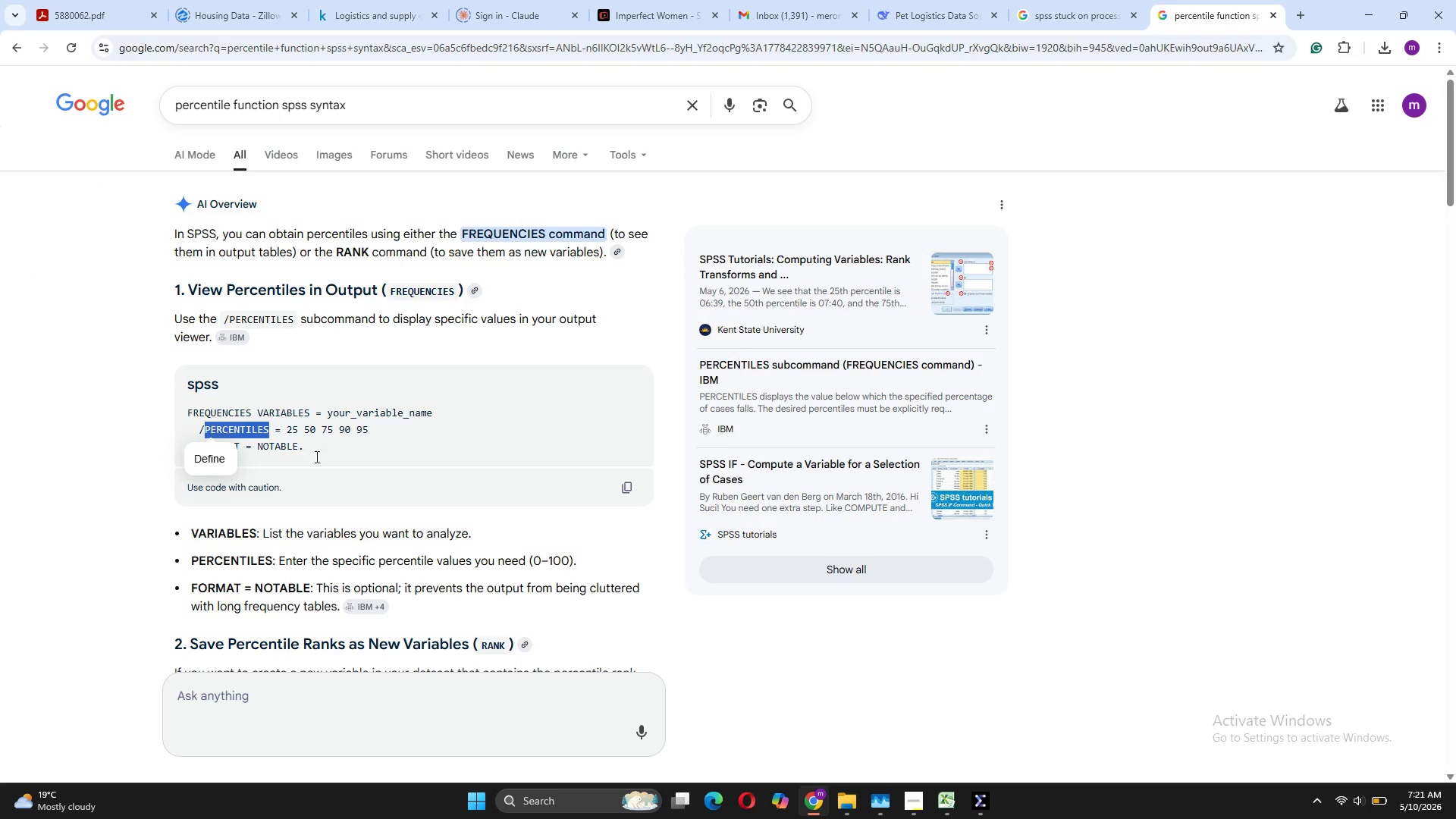 
scroll: coordinate [562, 518], scroll_direction: down, amount: 8.0
 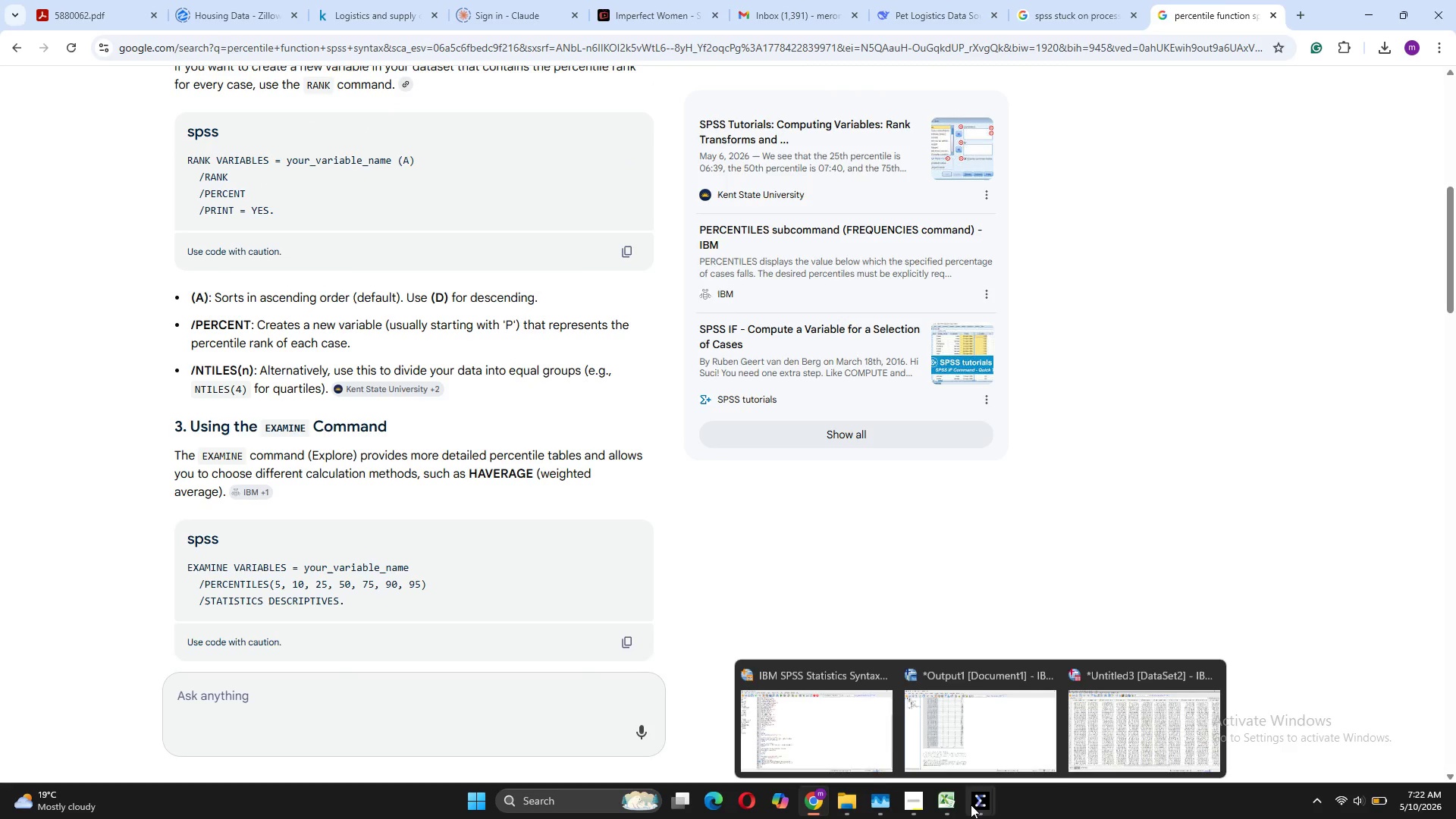 
left_click([955, 751])
 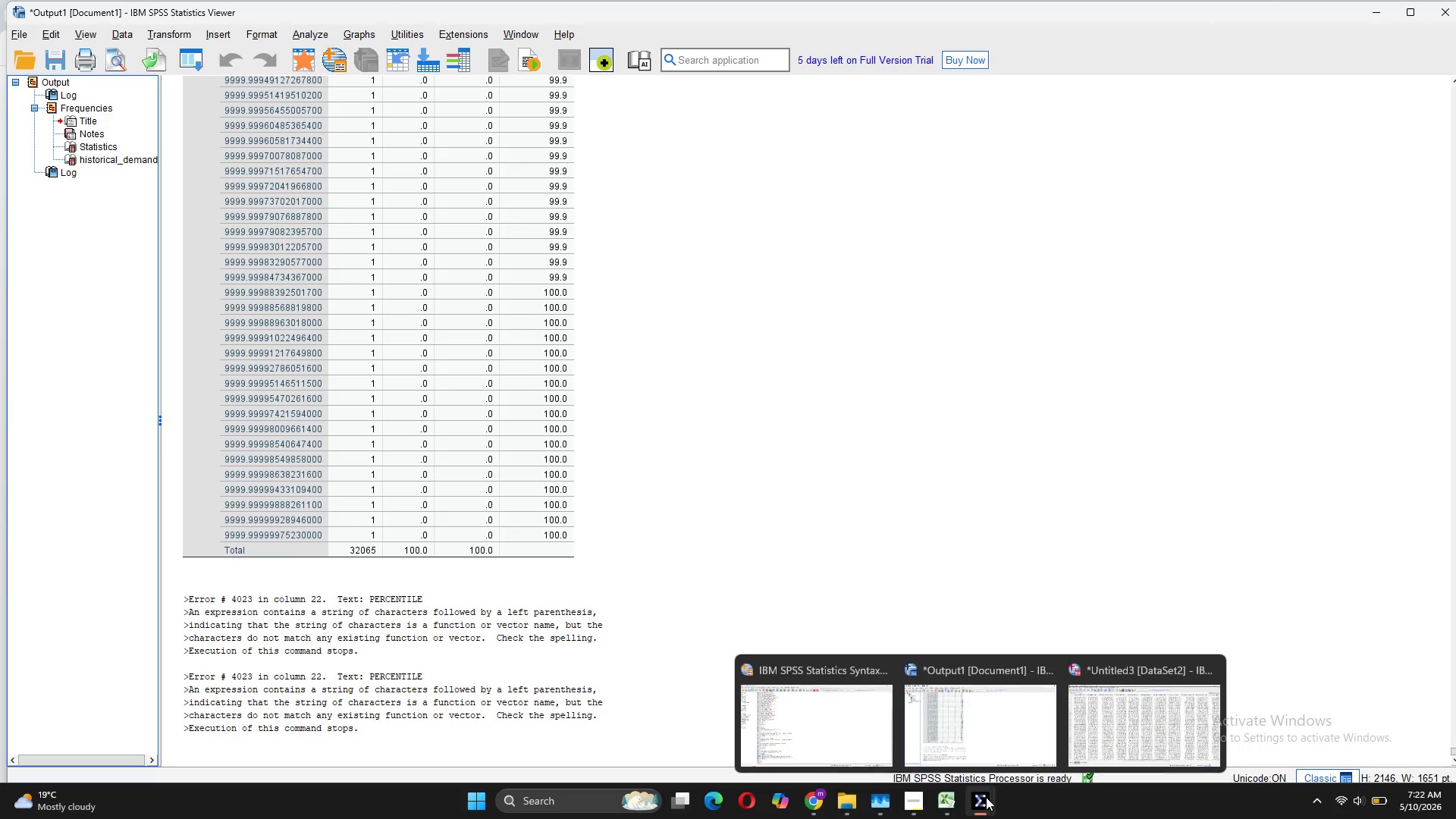 
left_click([755, 730])
 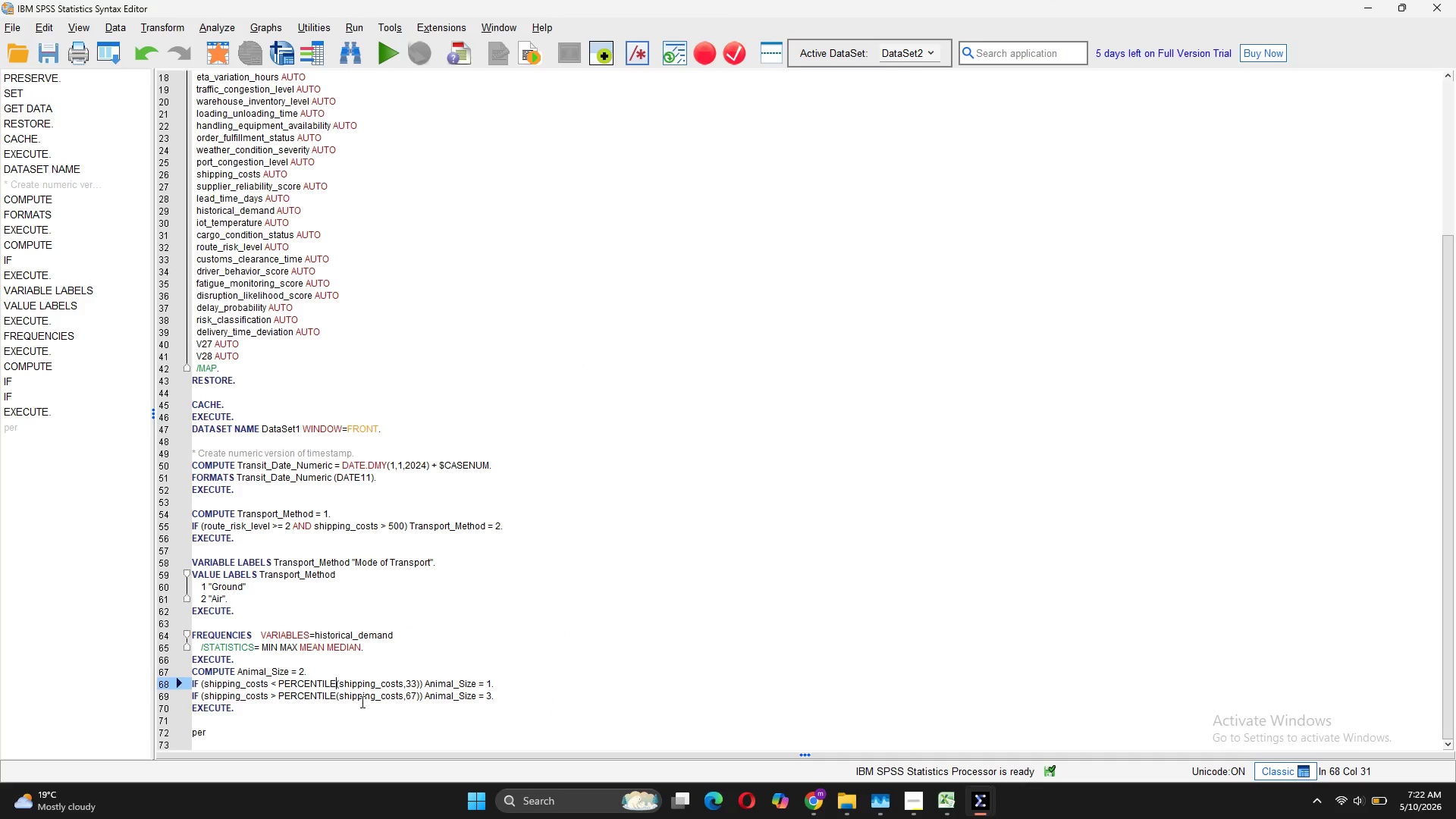 
key(Equal)
 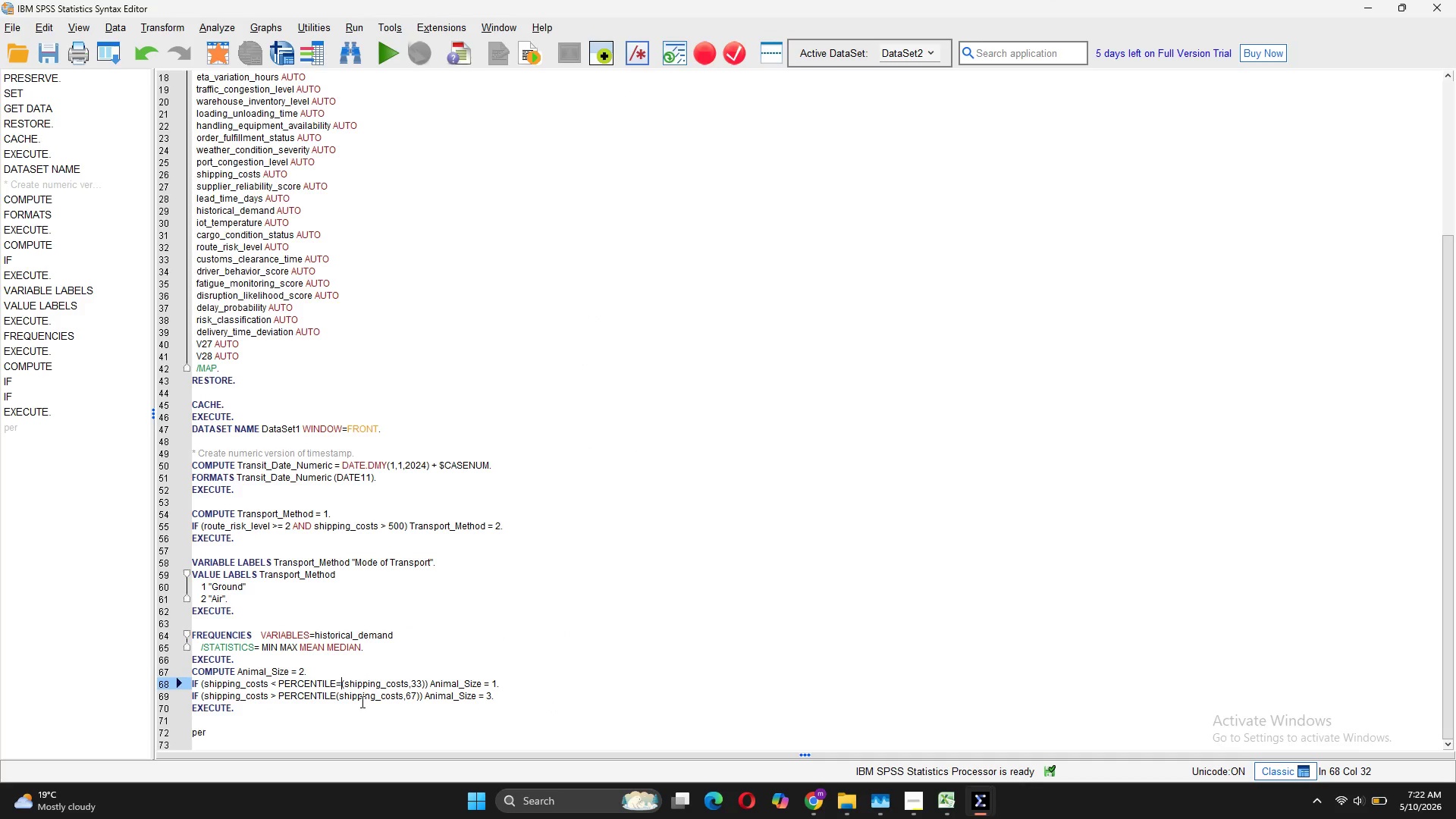 
key(Backspace)
 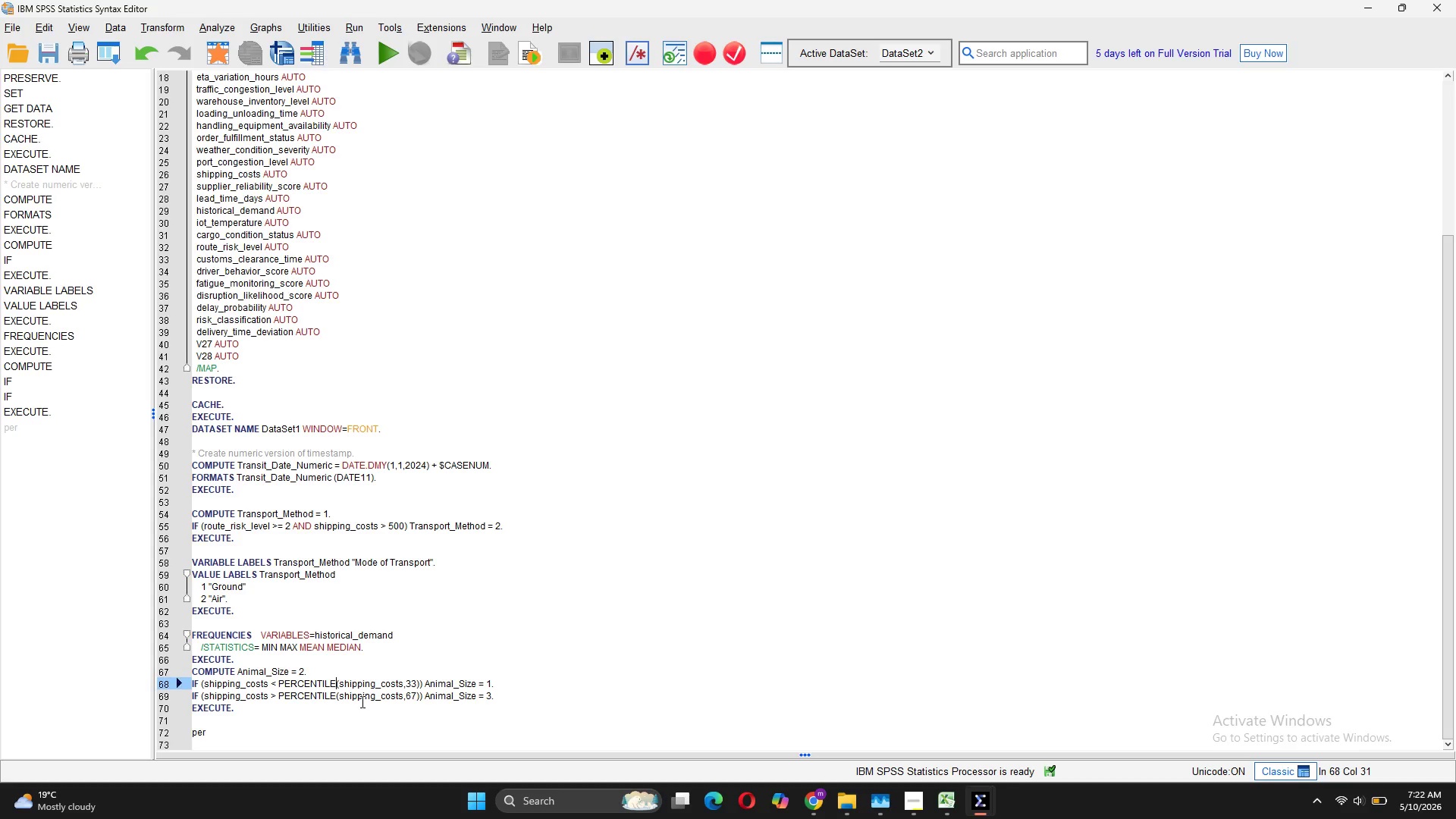 
key(Backspace)
 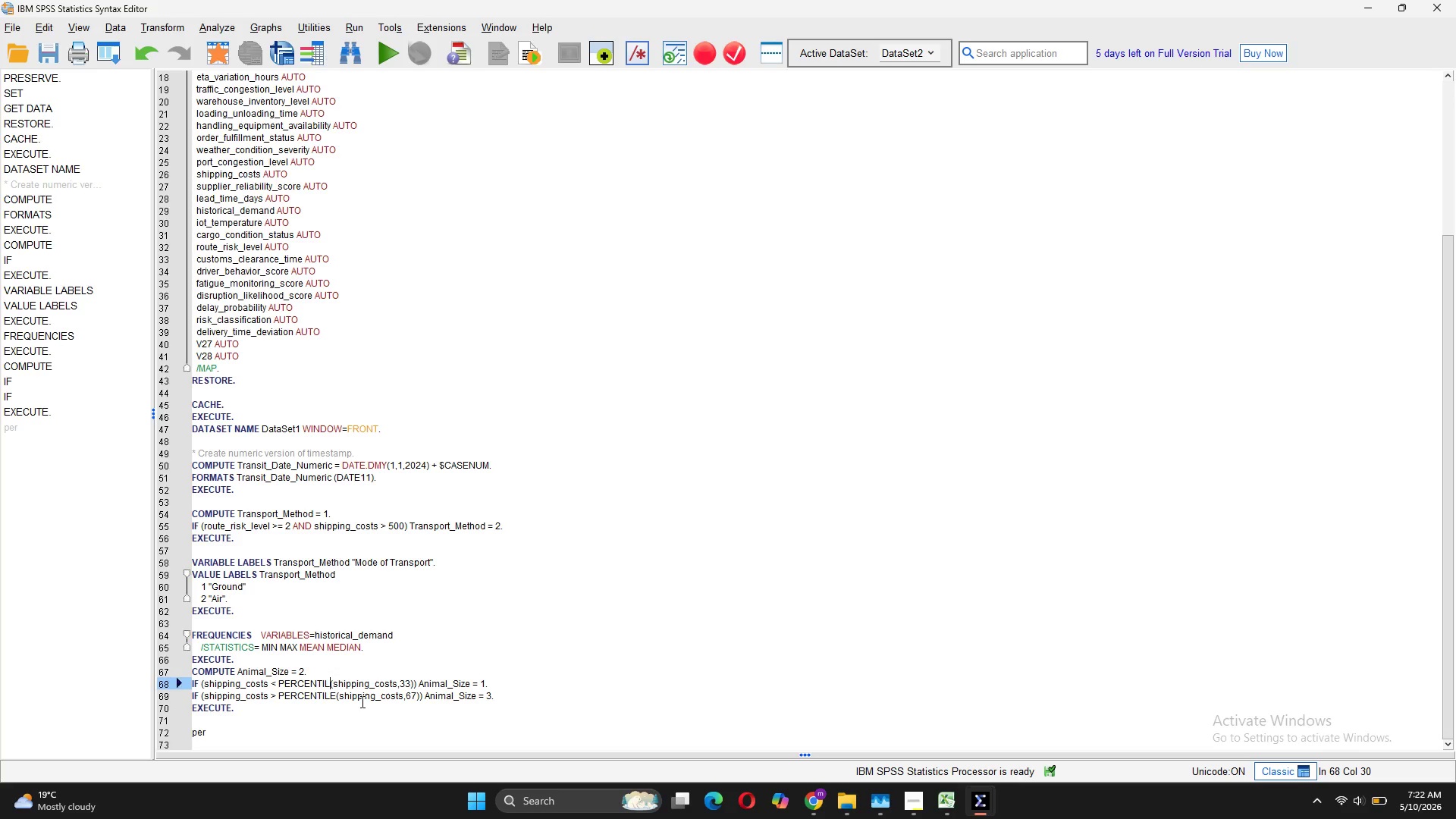 
key(Backspace)
 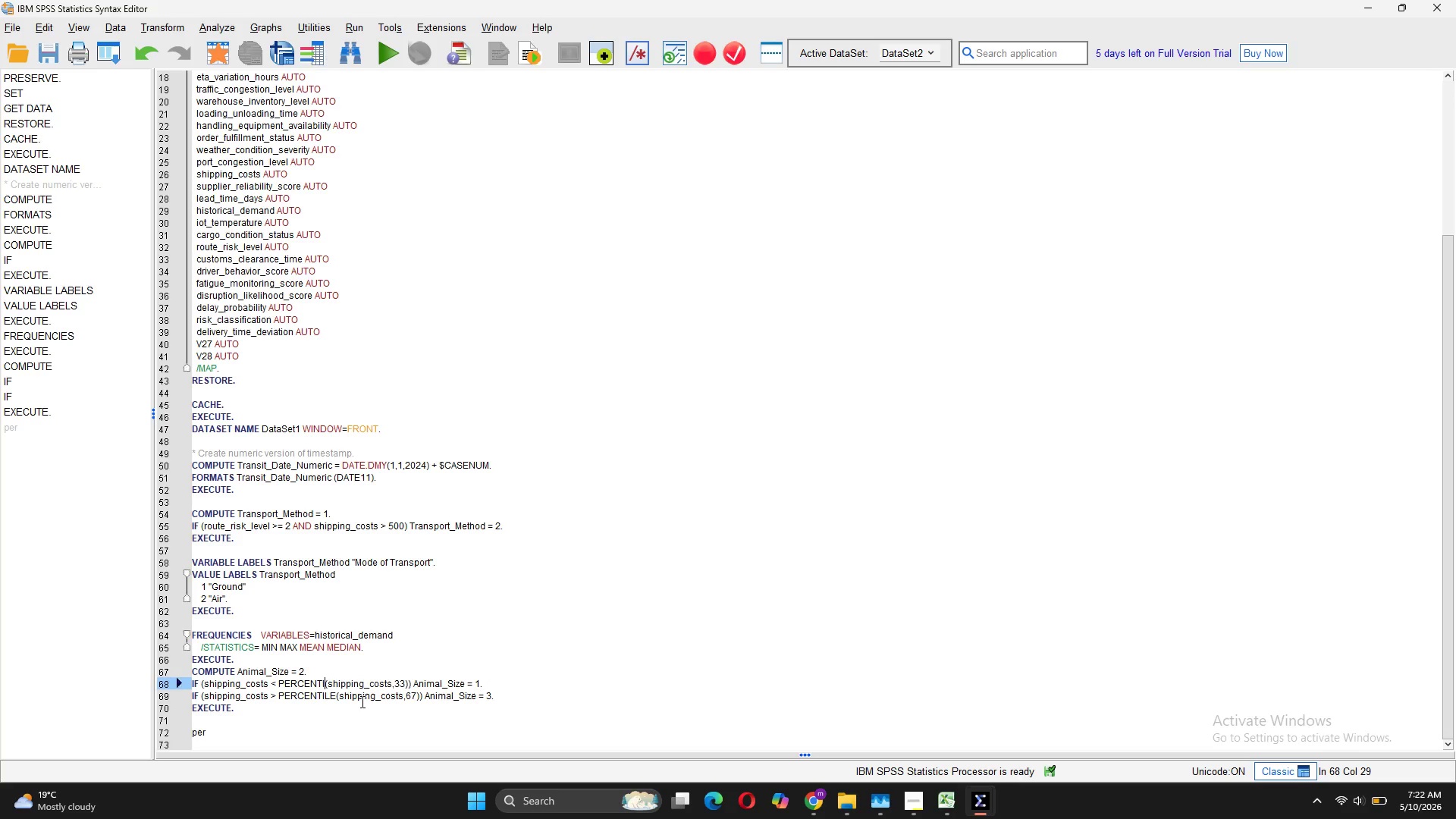 
key(Backspace)
 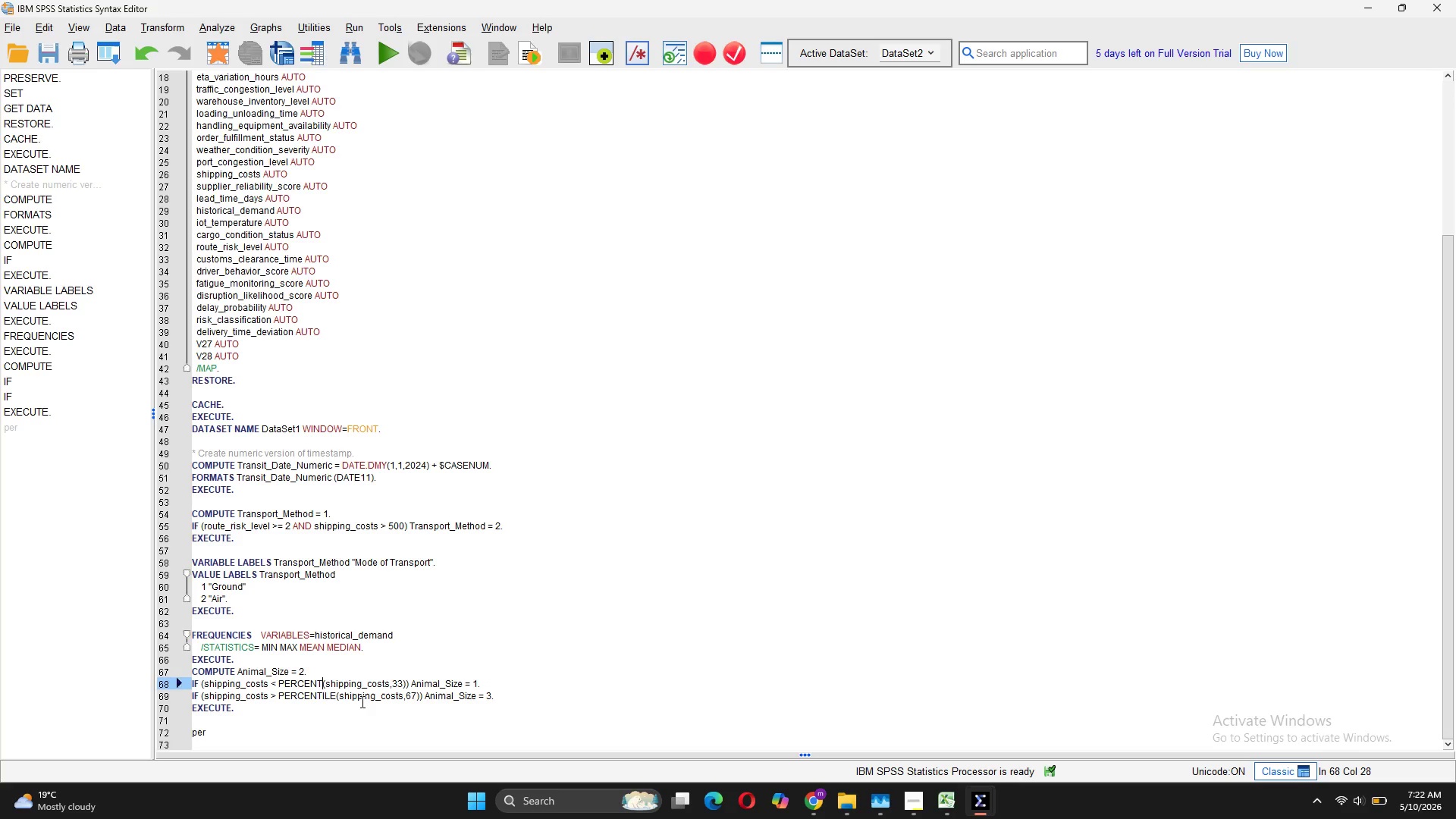 
key(Backspace)
 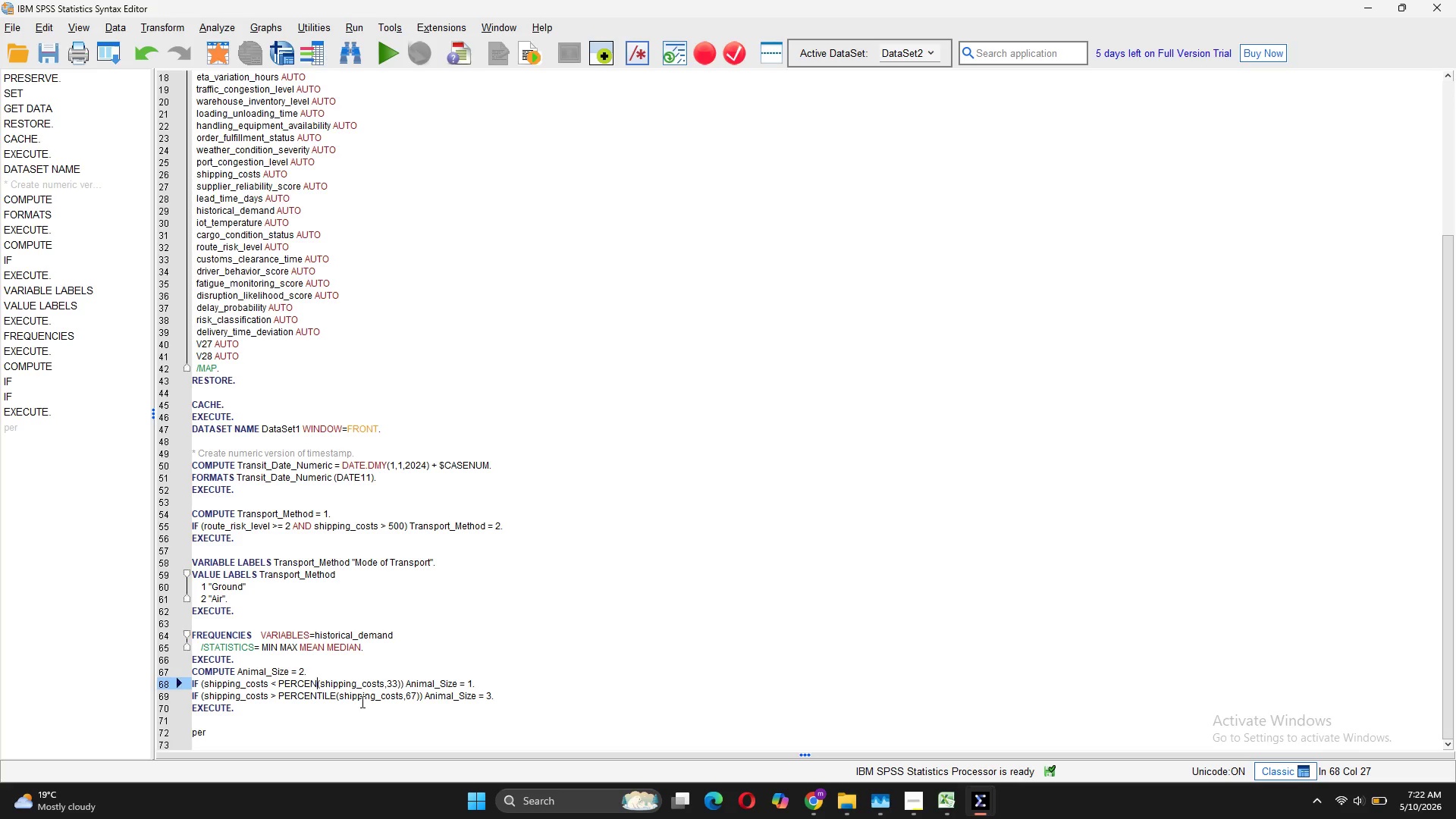 
key(Backspace)
 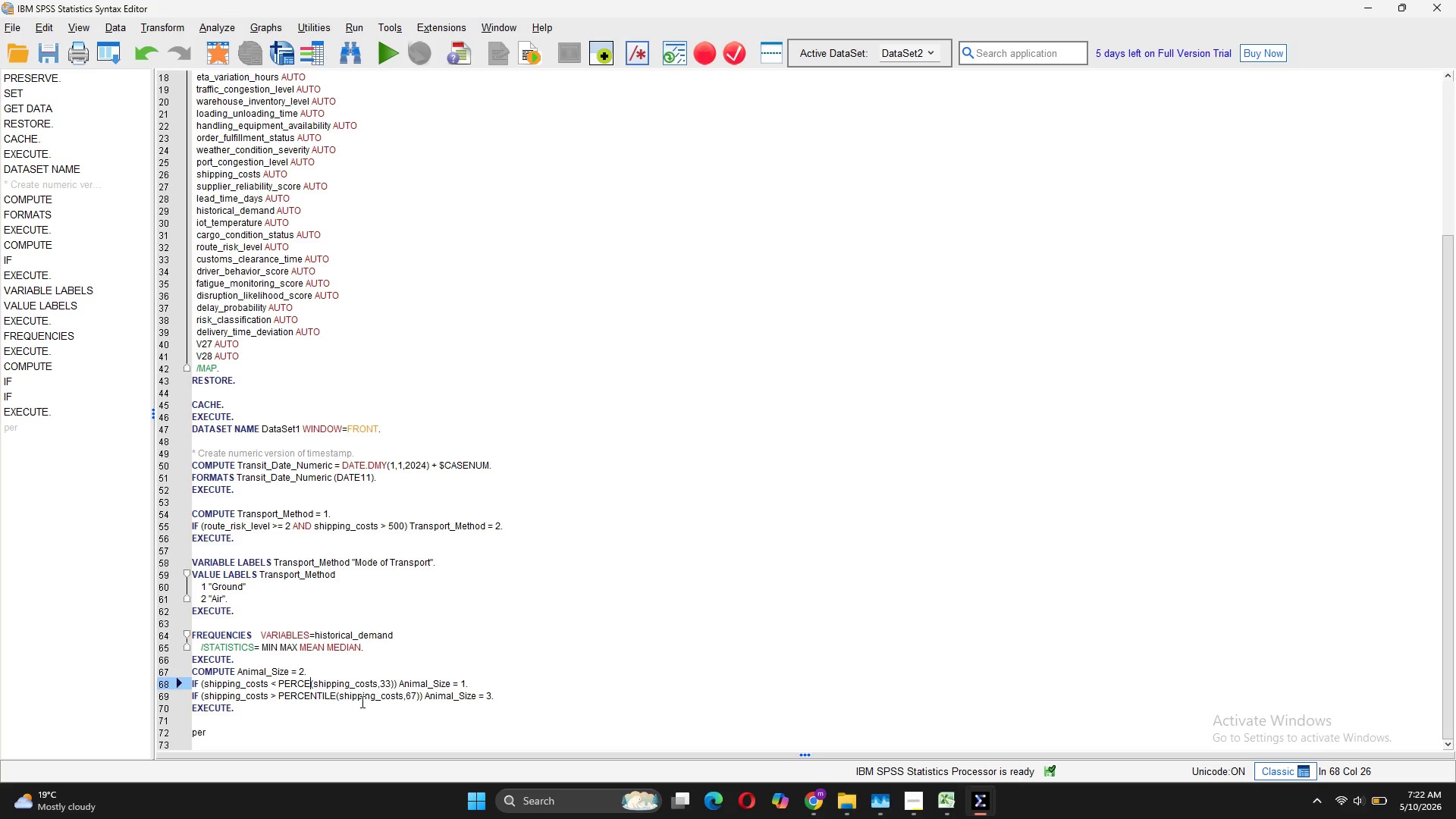 
key(Backspace)
 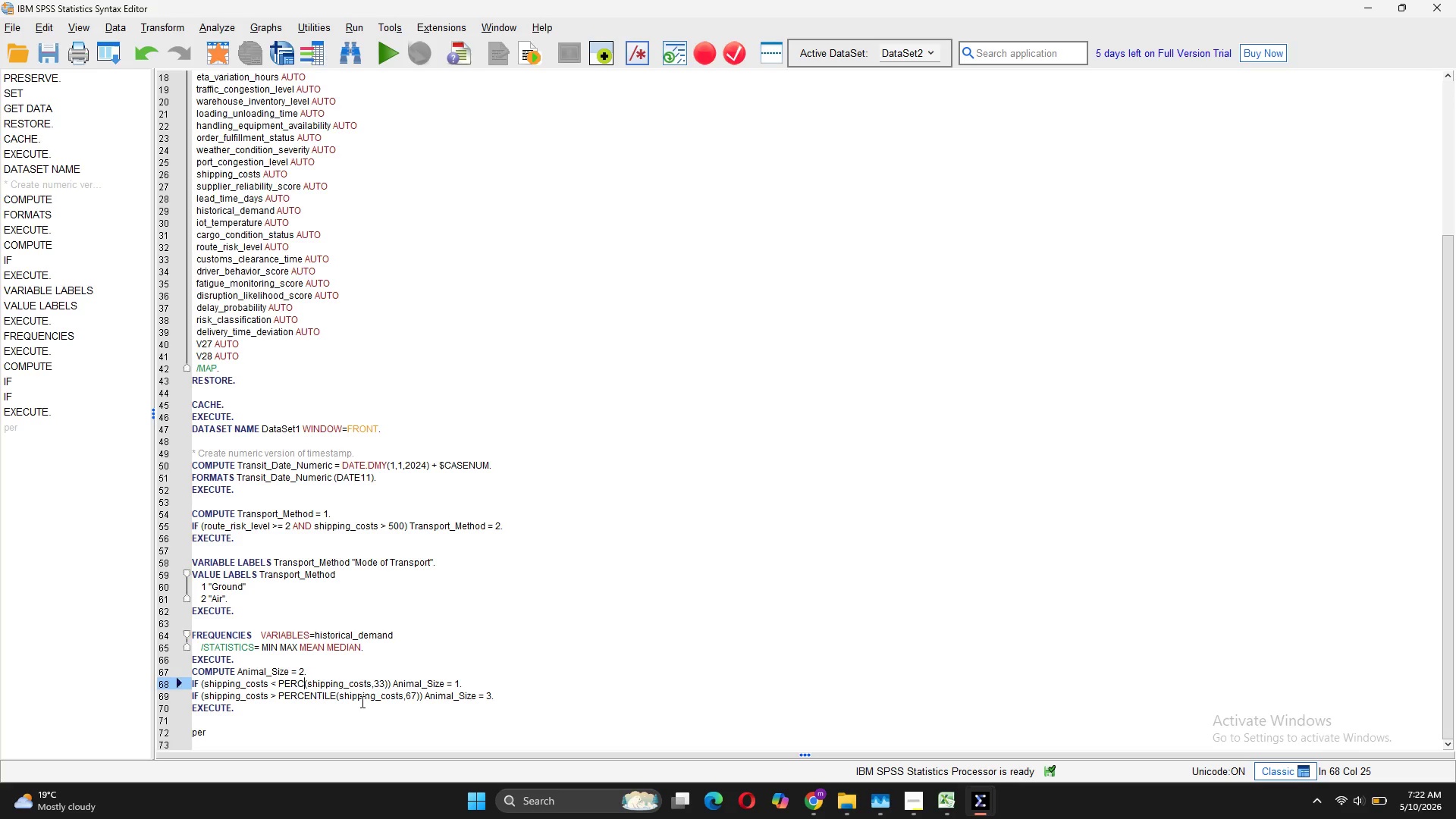 
key(Backspace)
 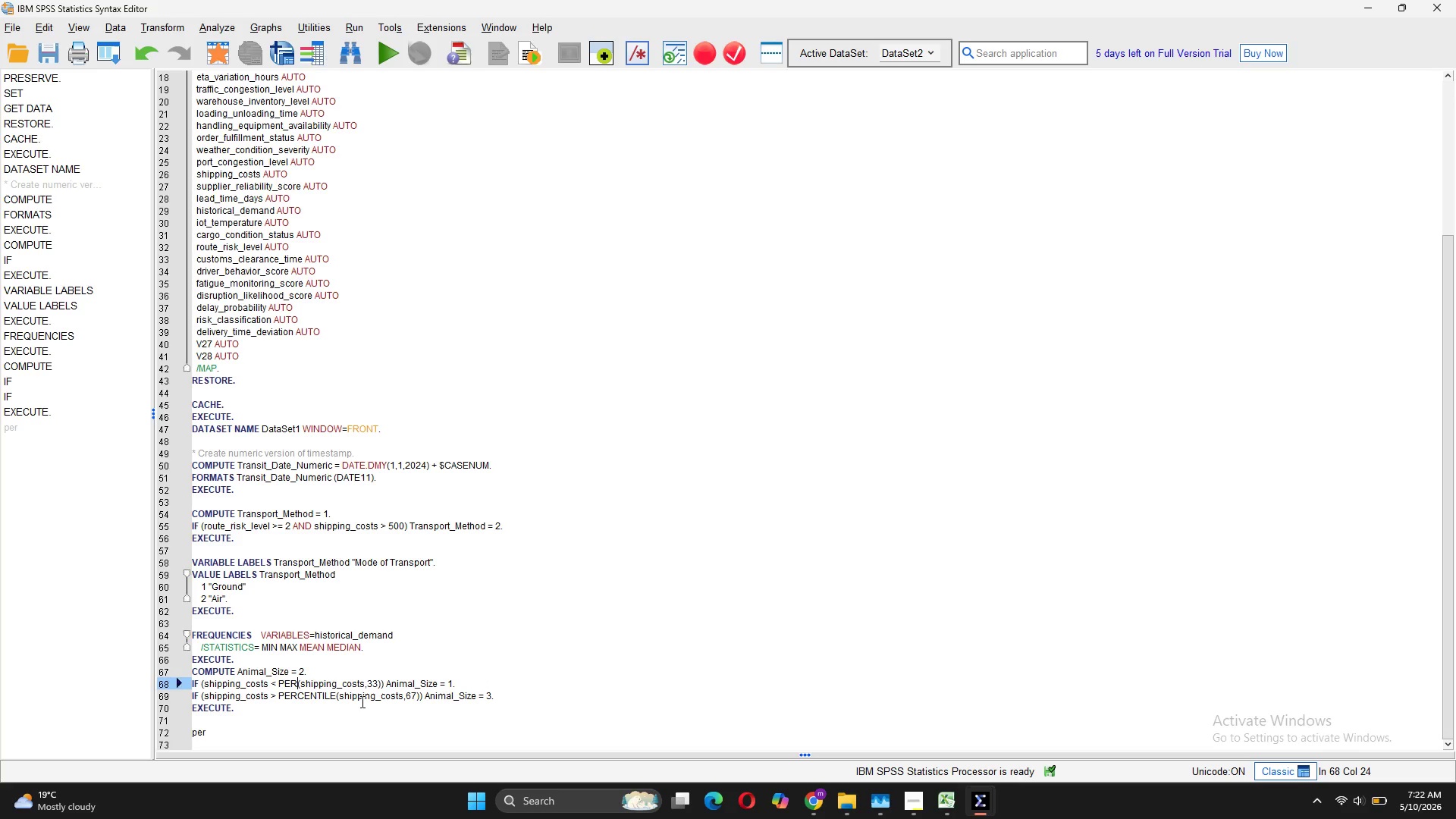 
key(Backspace)
 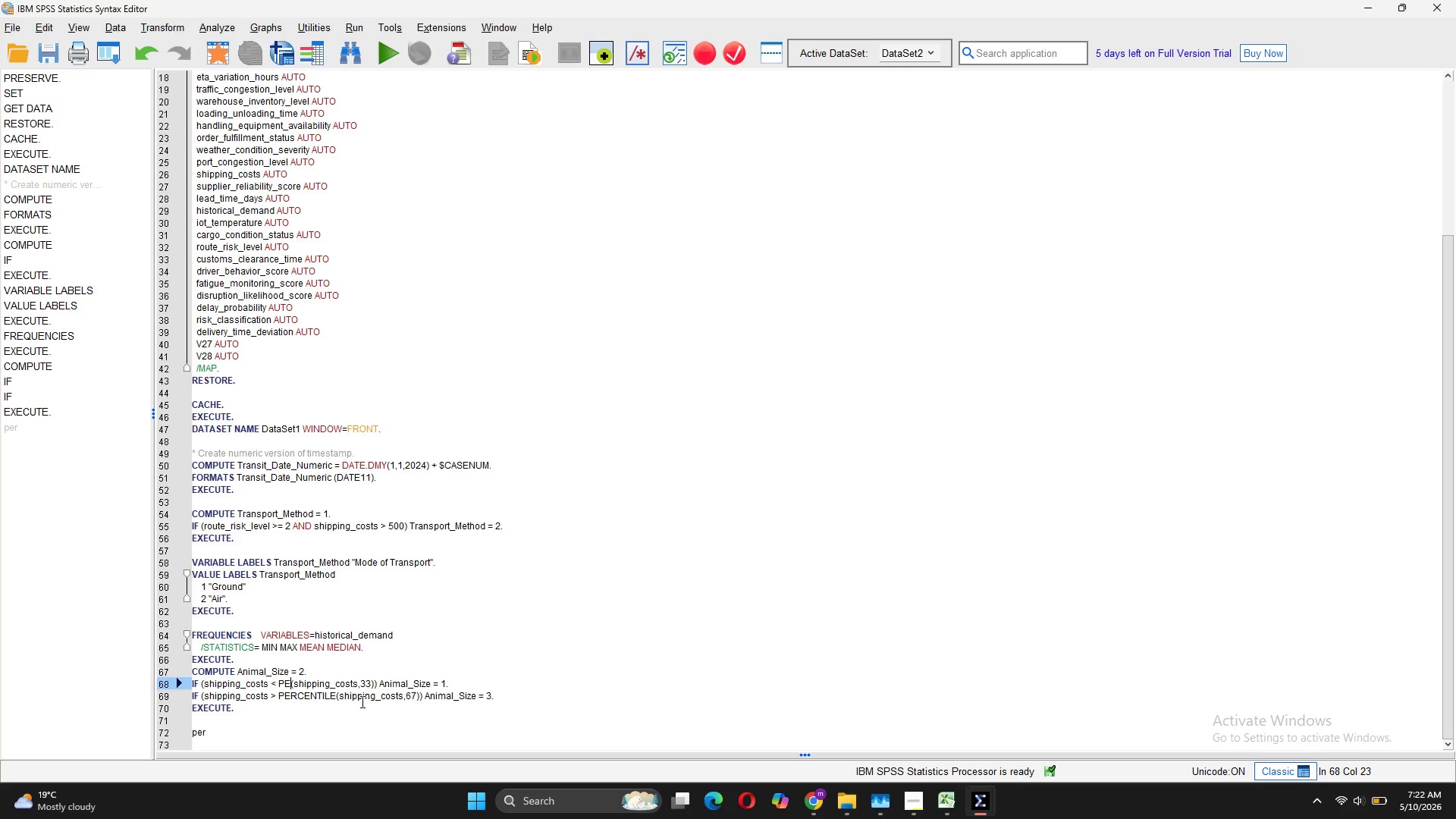 
key(Backspace)
 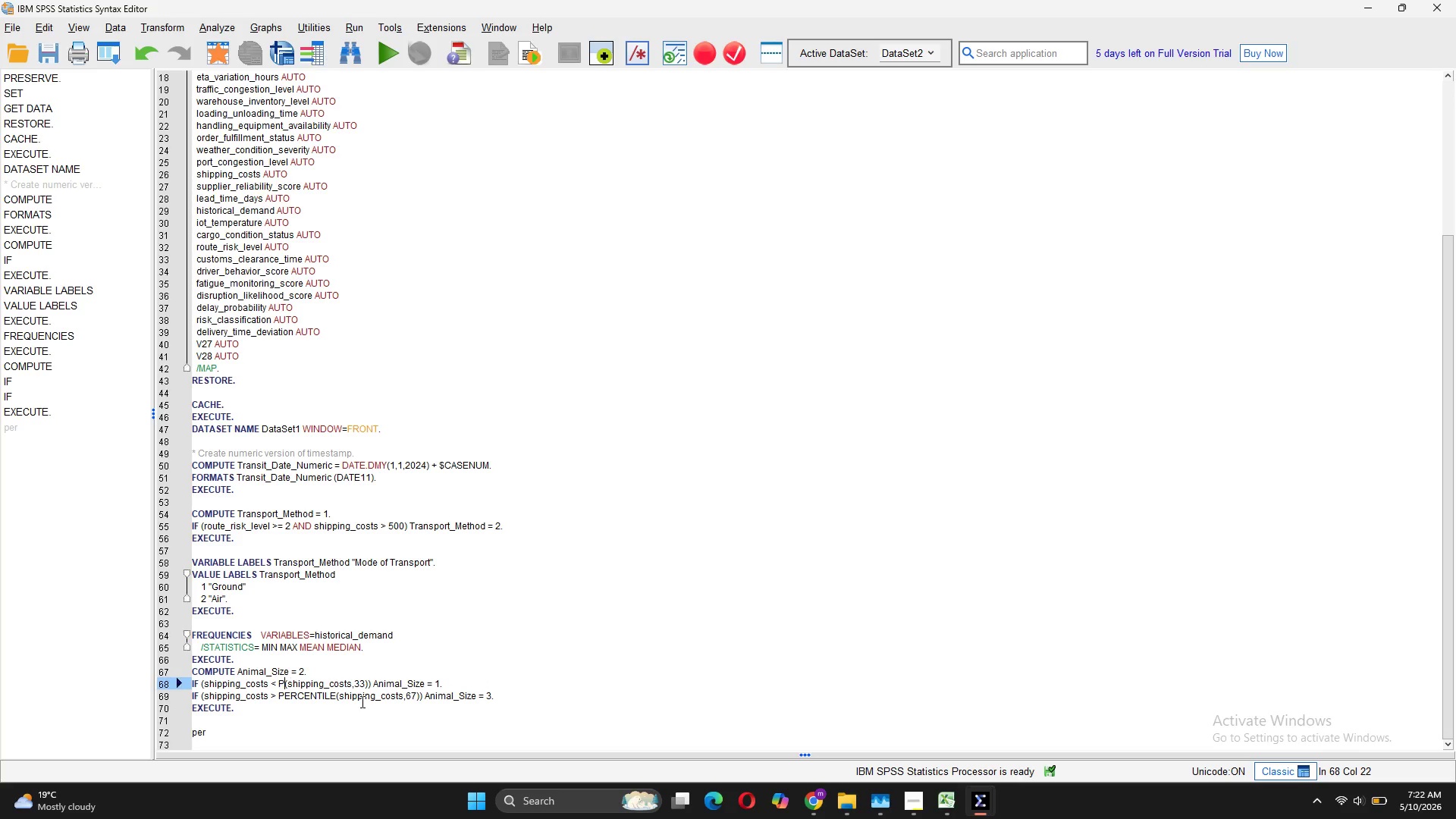 
key(Backspace)
 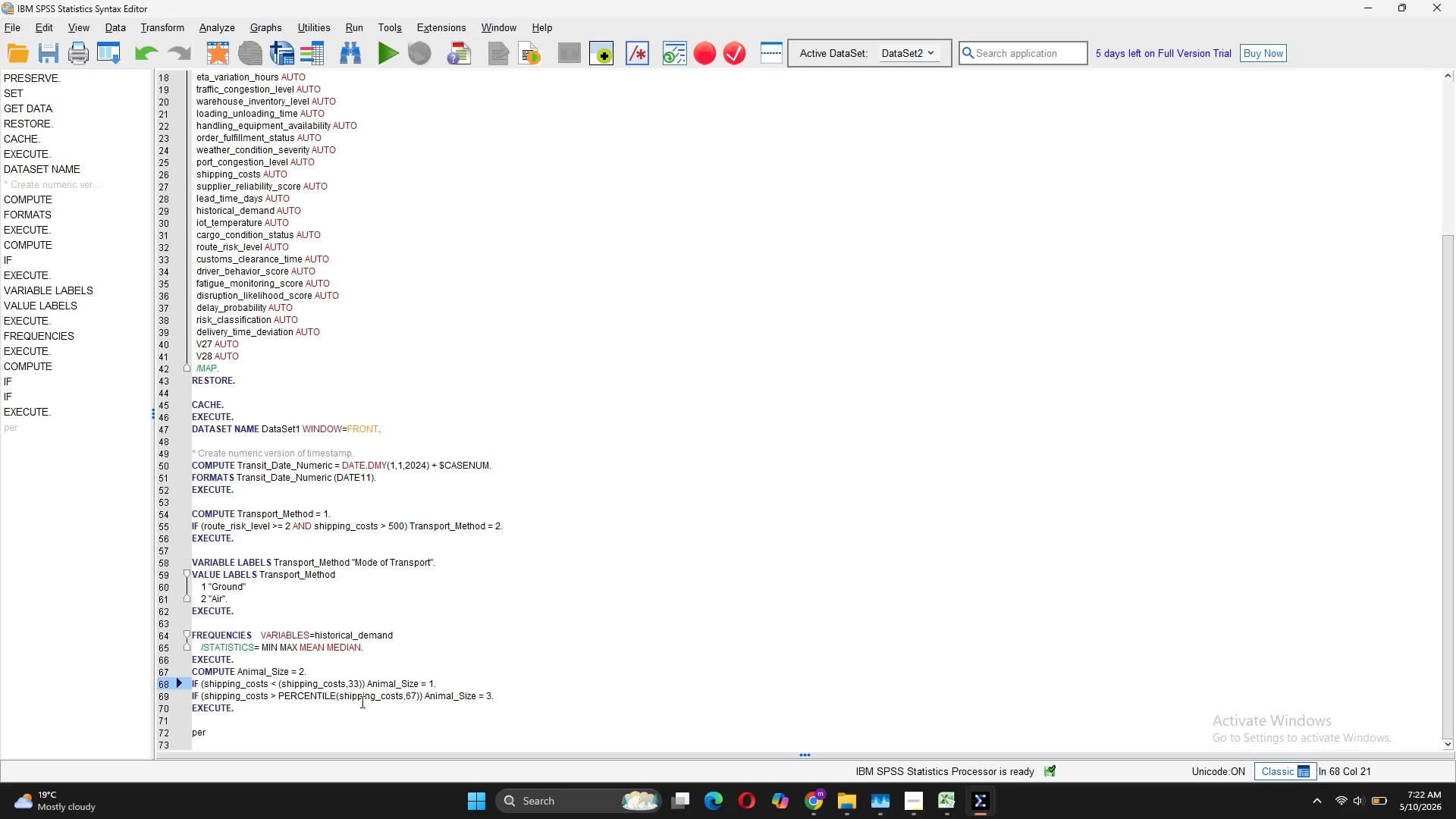 
key(Control+V)
 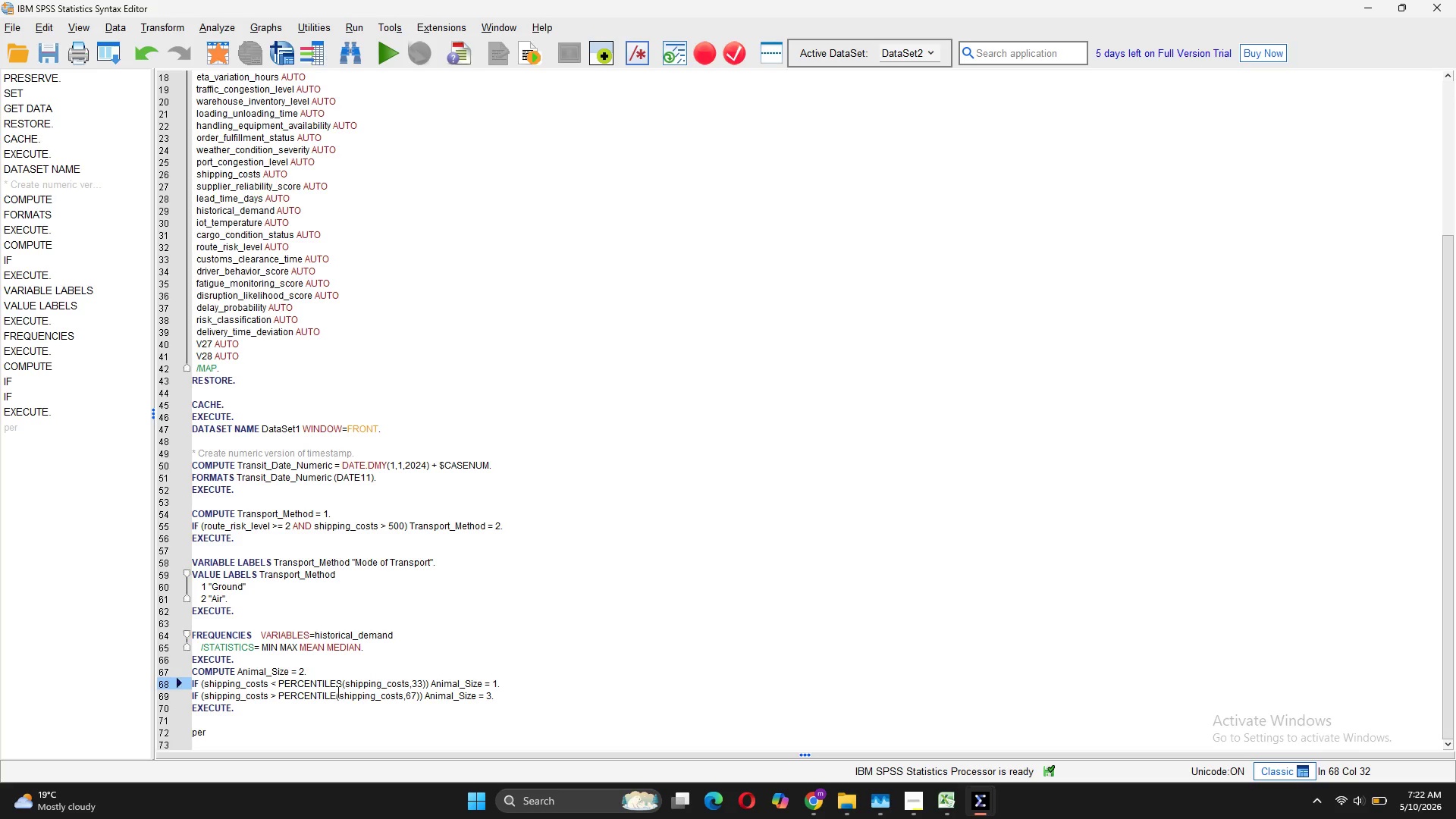 
left_click([337, 694])
 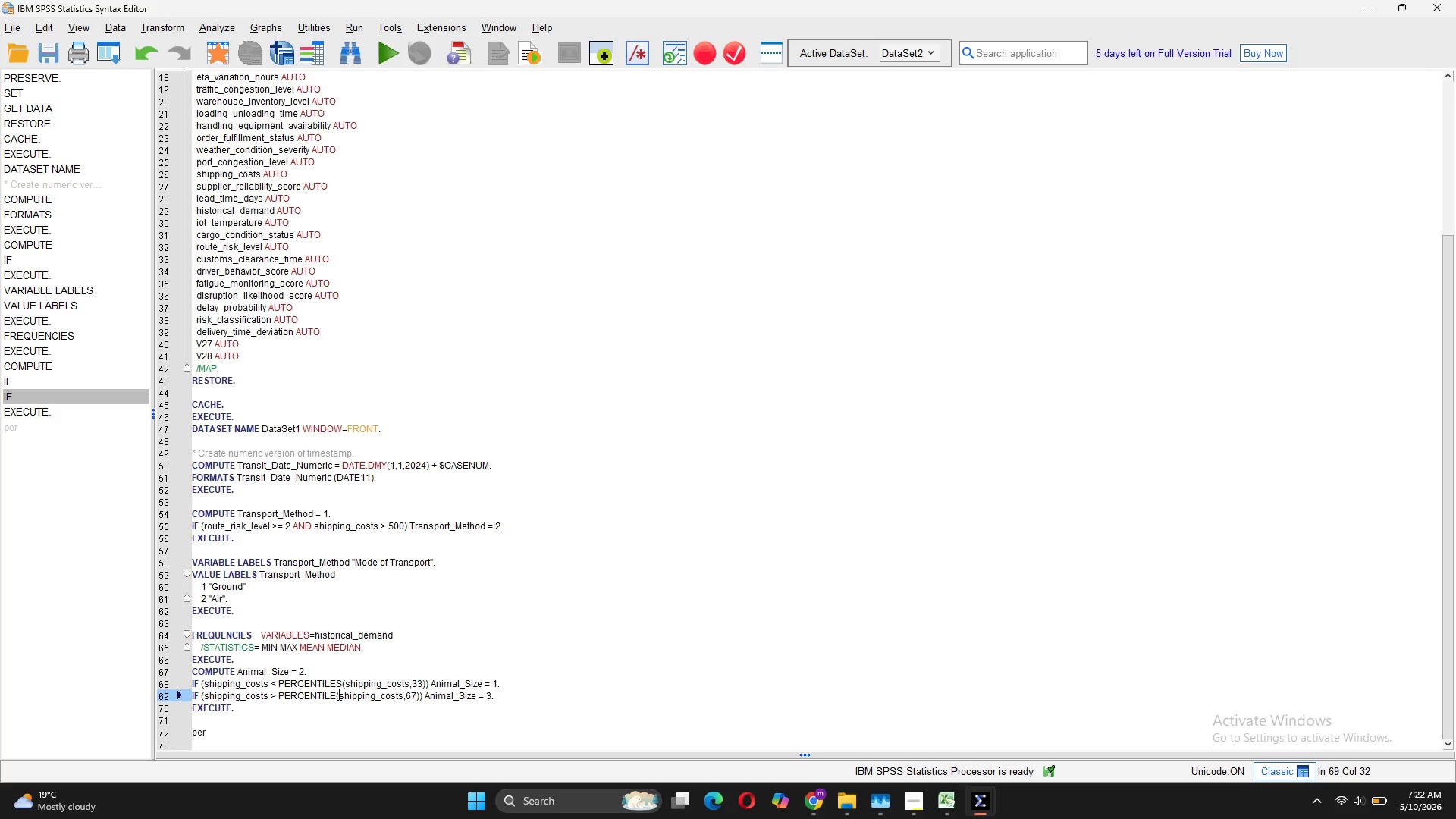 
key(ArrowLeft)
 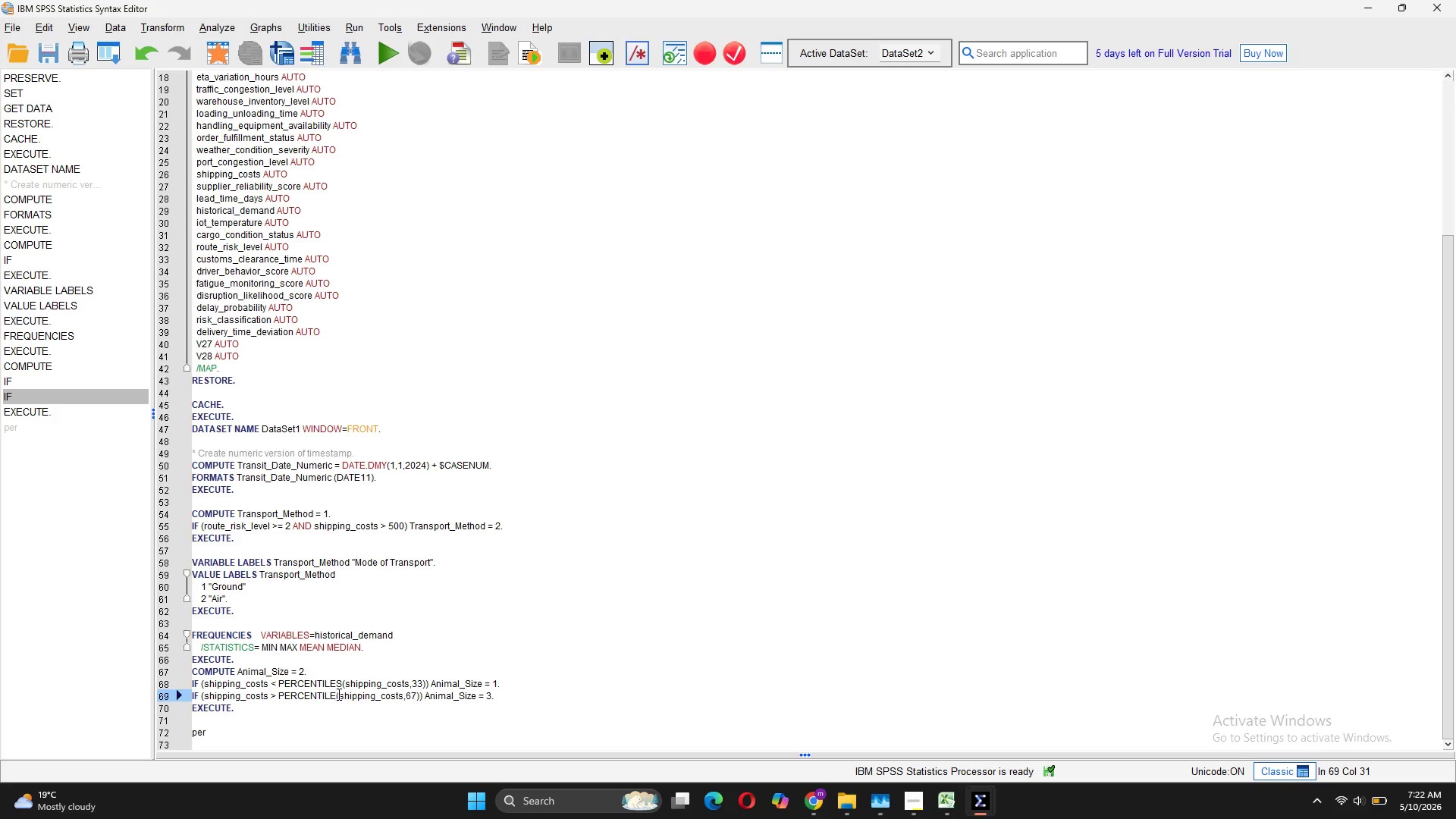 
key(S)
 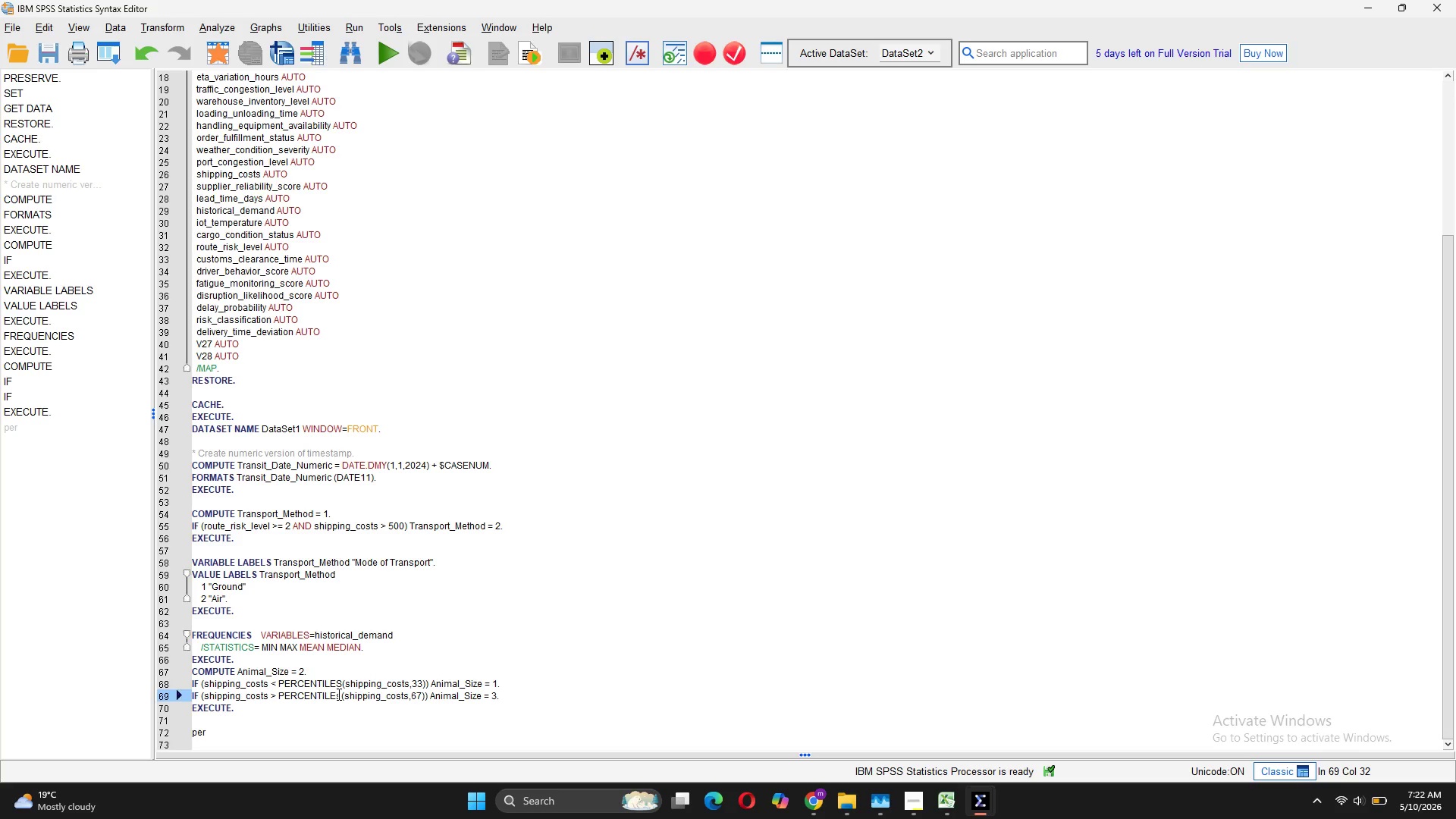 
key(Backspace)
 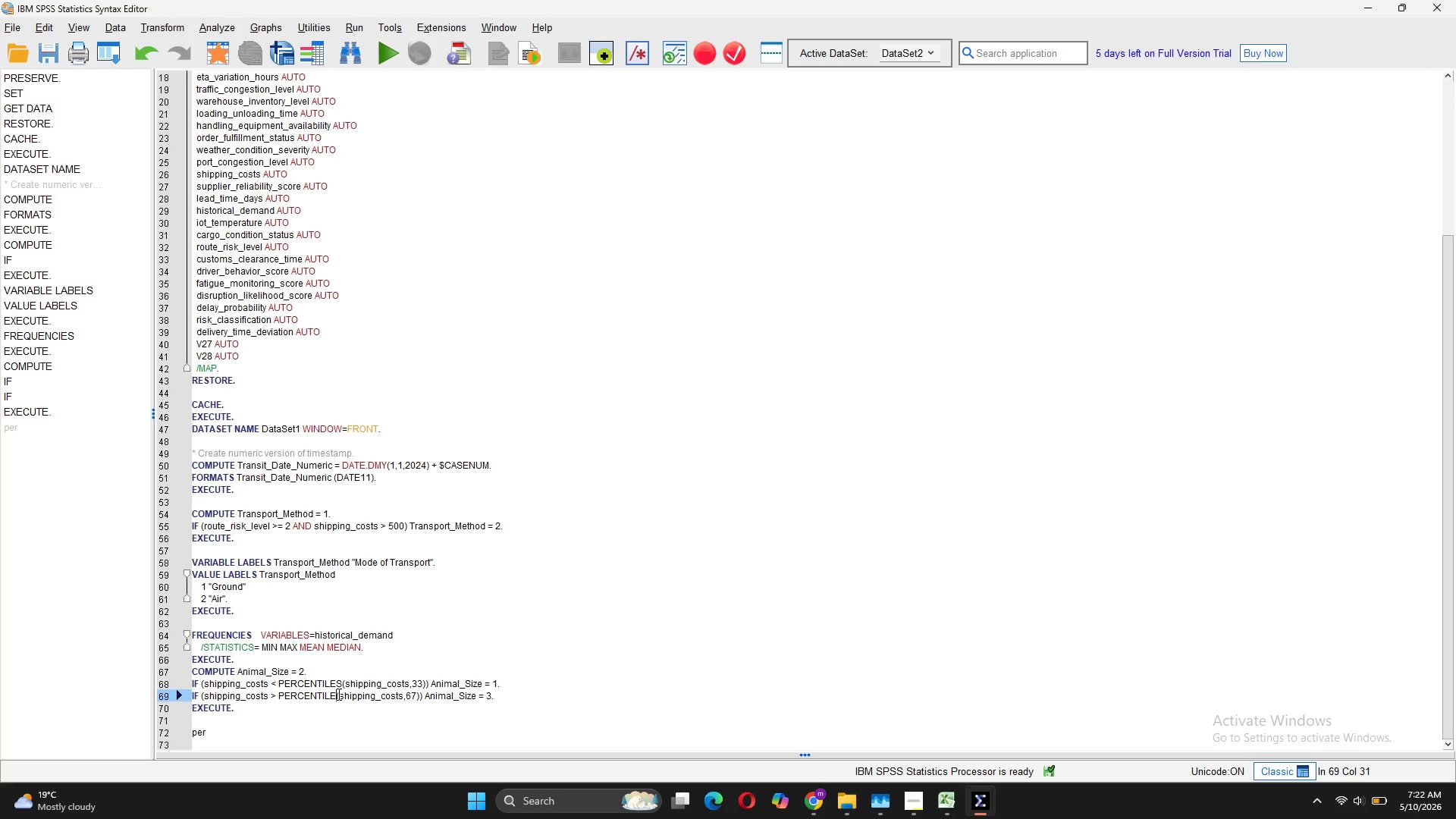 
key(CapsLock)
 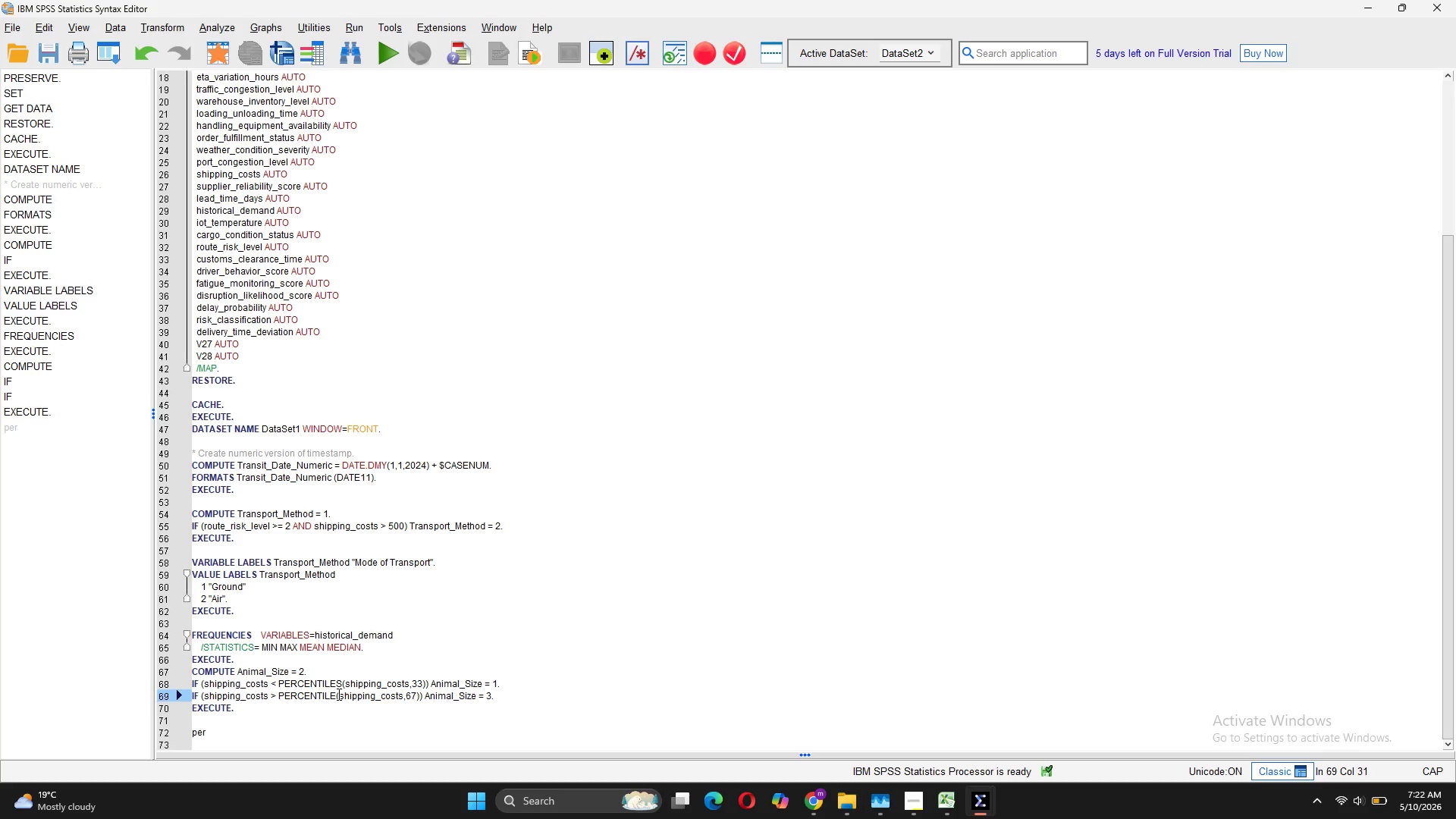 
key(S)
 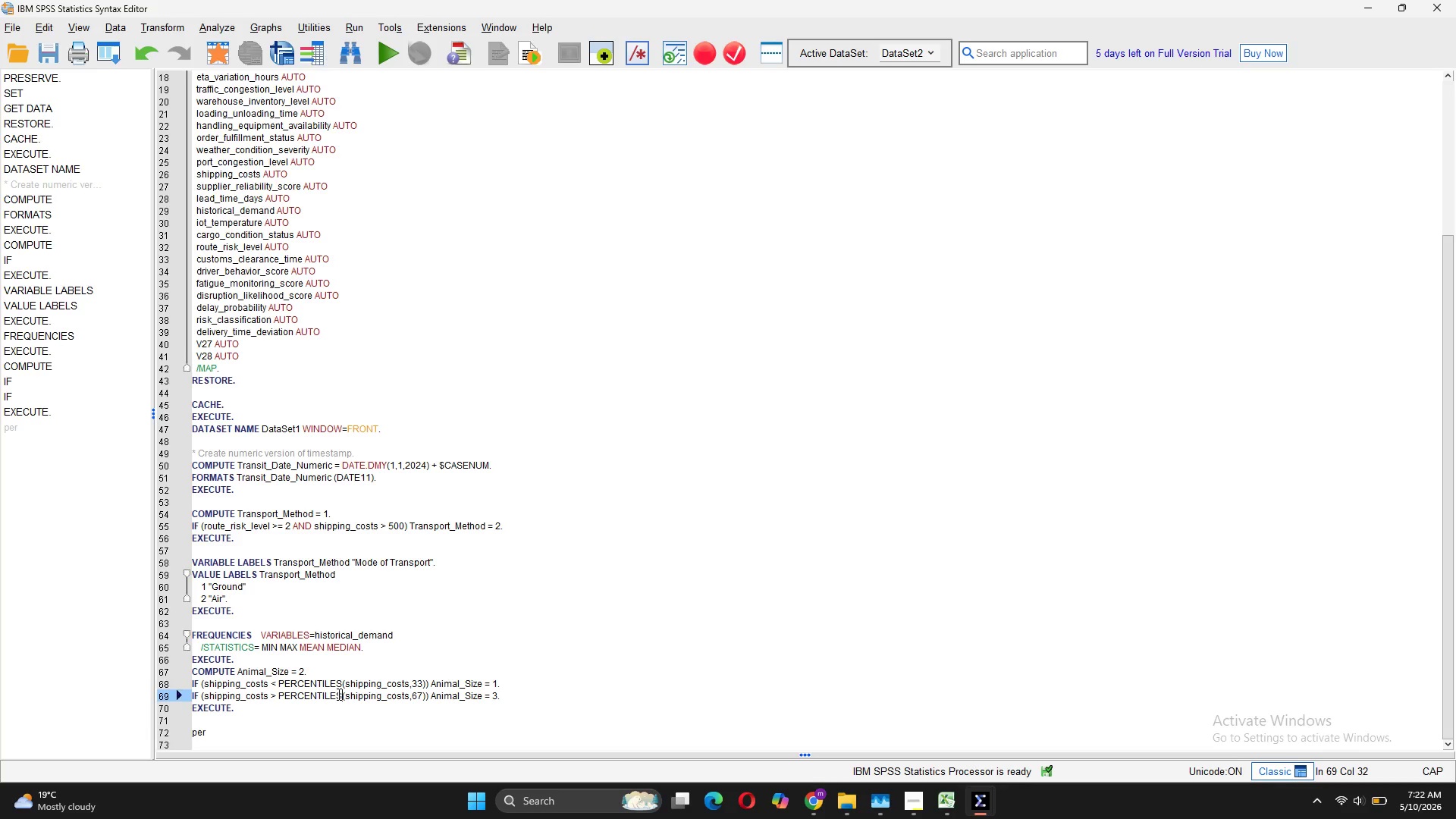 
key(CapsLock)
 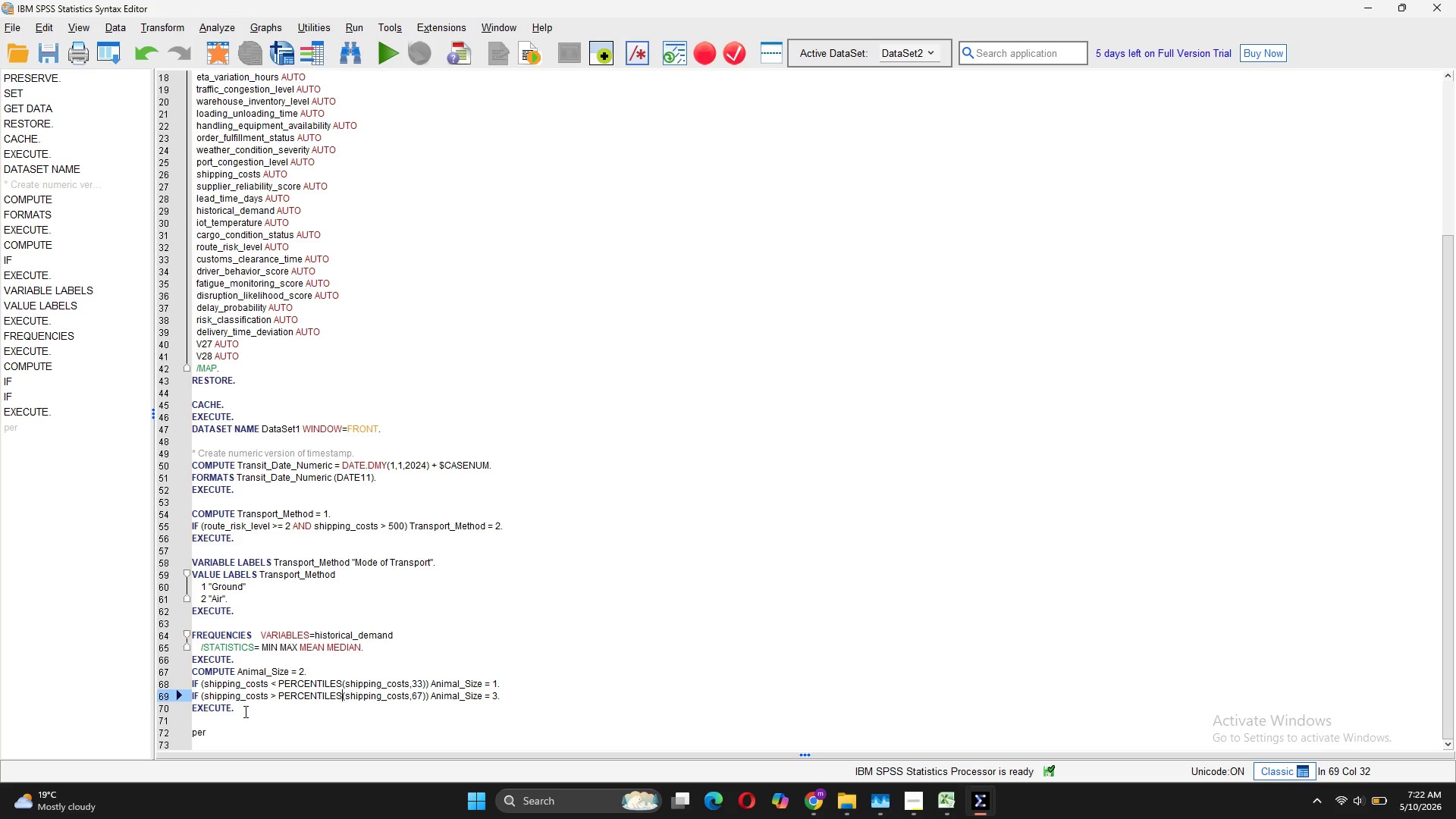 
left_click_drag(start_coordinate=[244, 712], to_coordinate=[180, 667])
 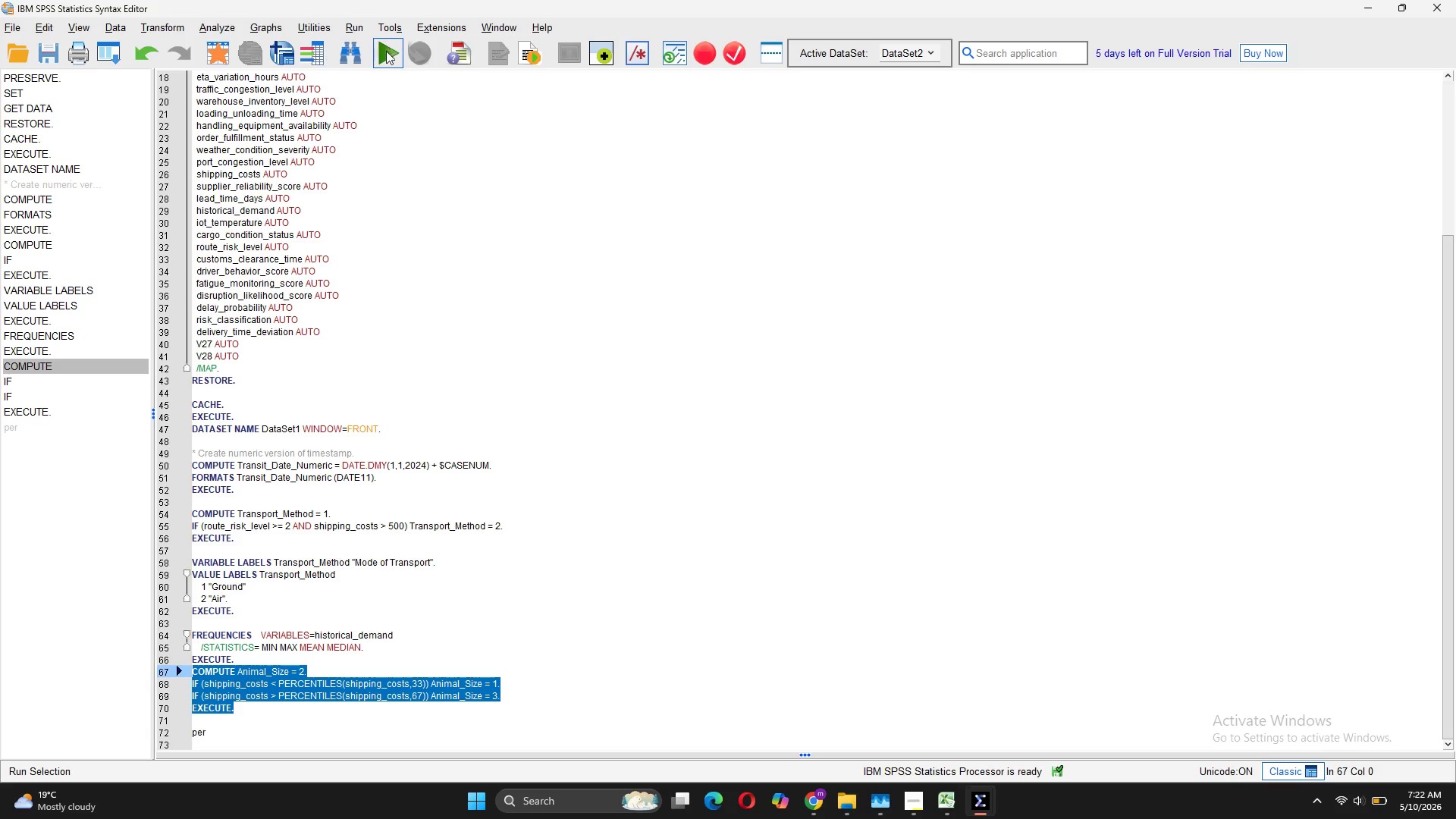 
left_click([388, 57])
 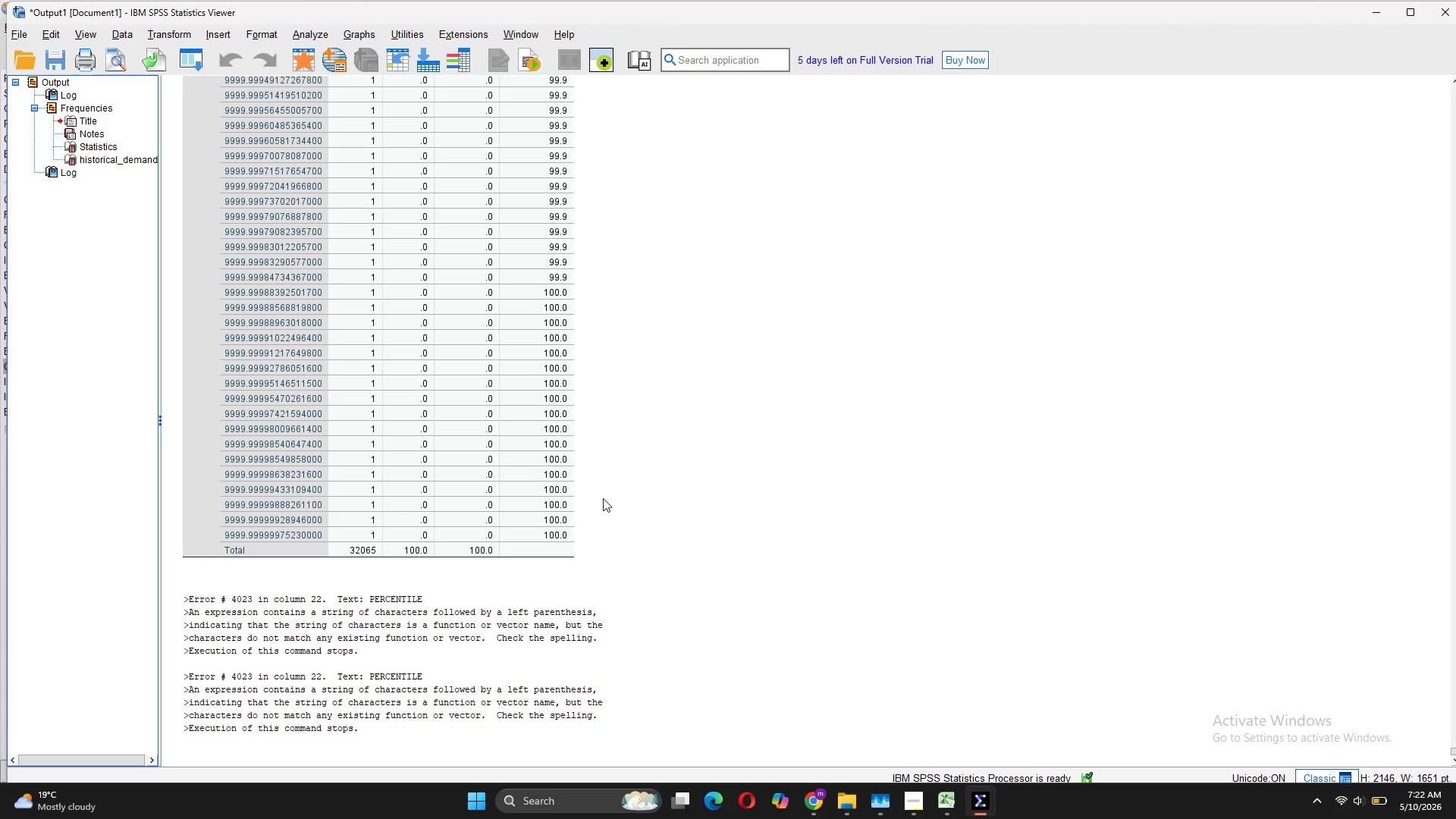 
right_click([609, 595])
 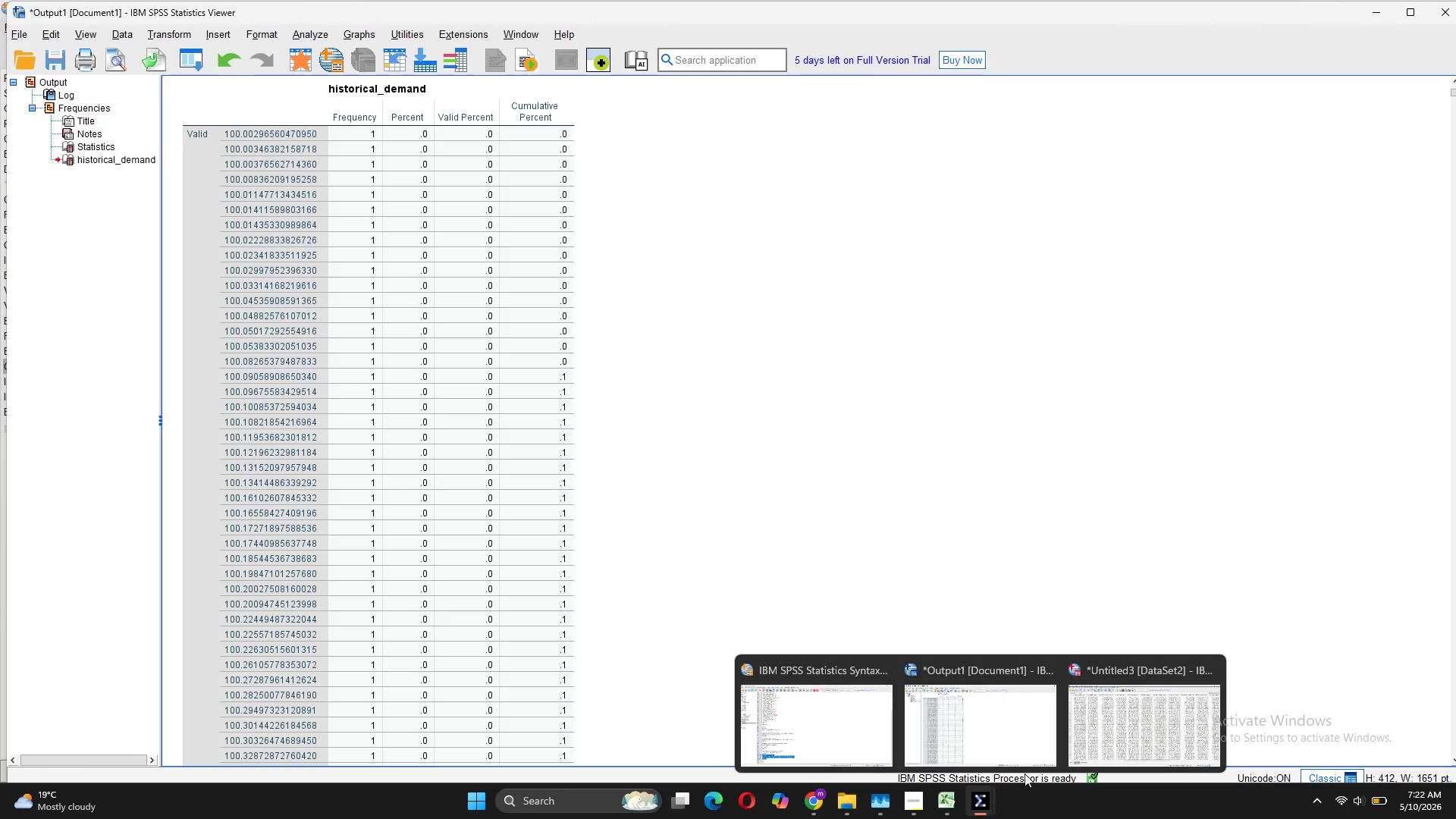 
scroll: coordinate [609, 595], scroll_direction: down, amount: 5.0
 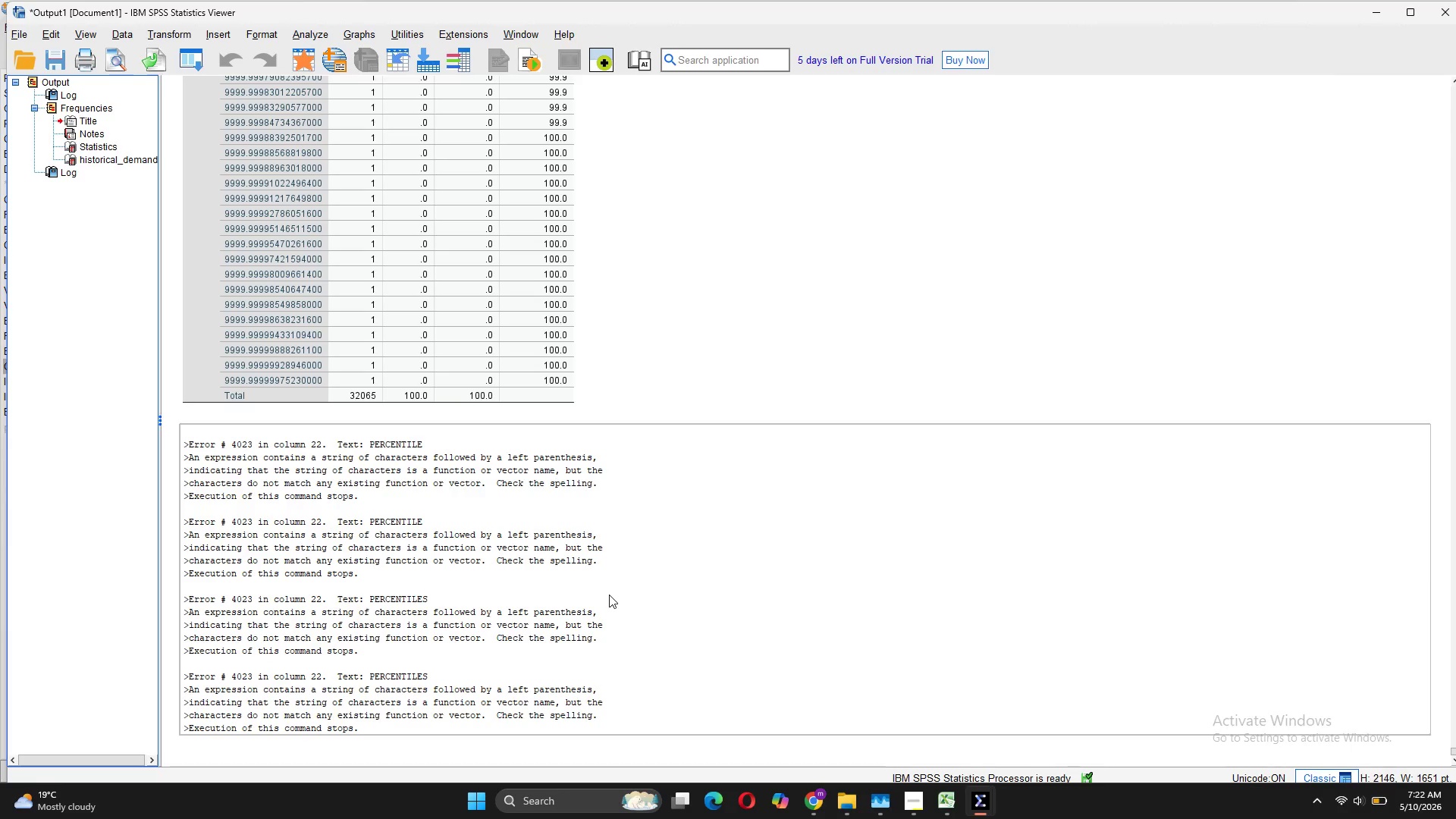 
left_click([824, 730])
 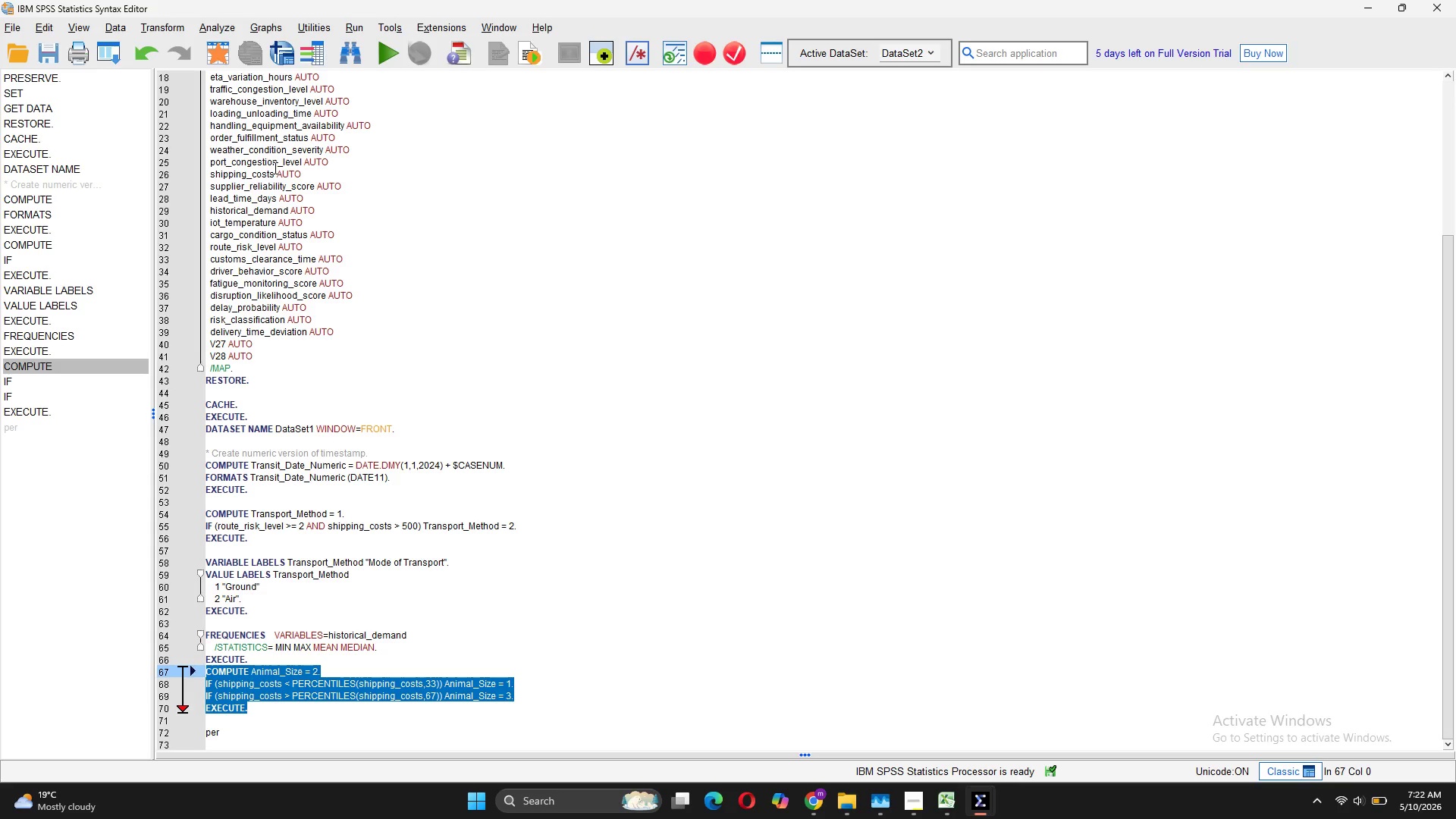 
wait(32.67)
 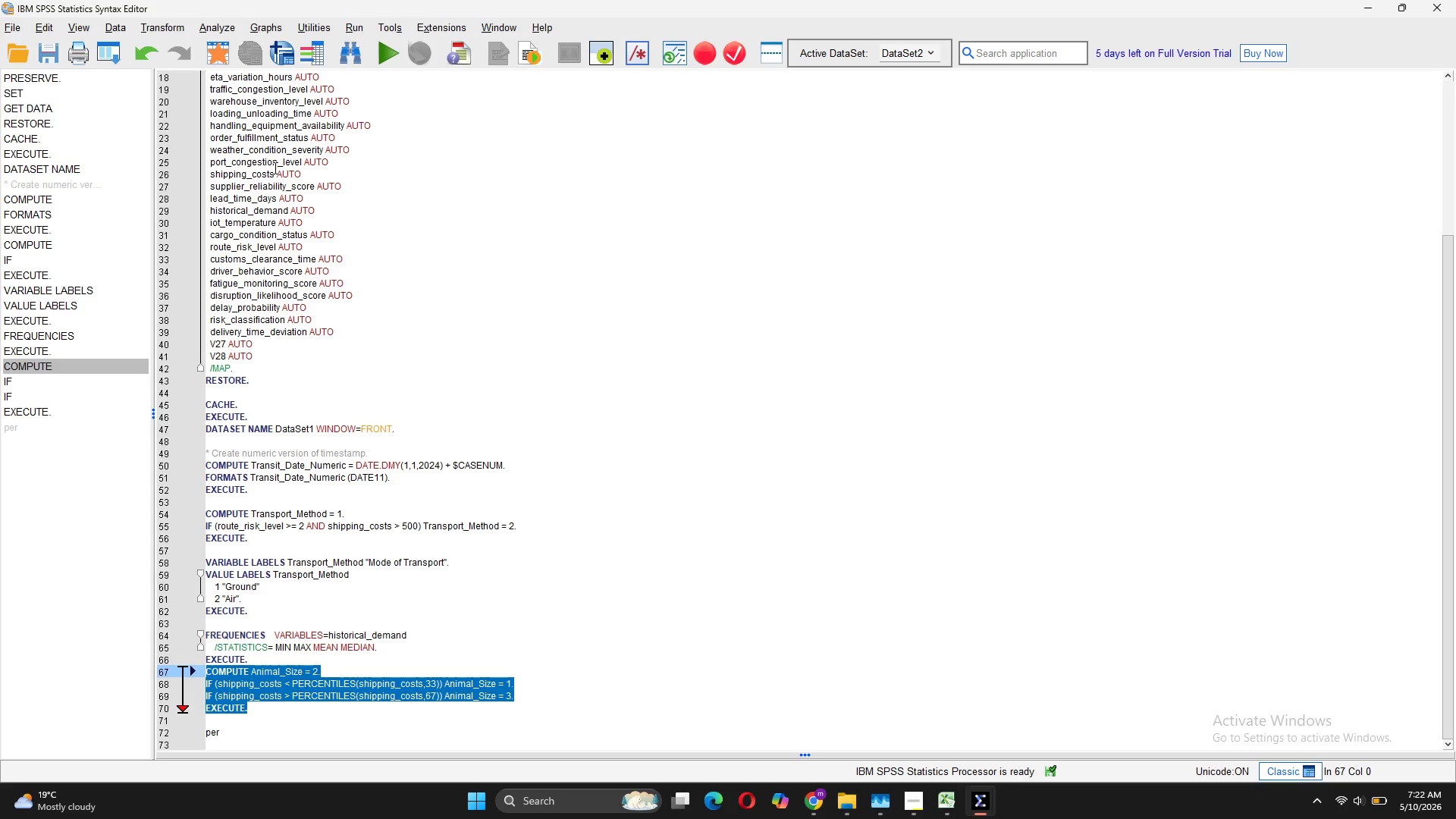 
left_click([262, 651])
 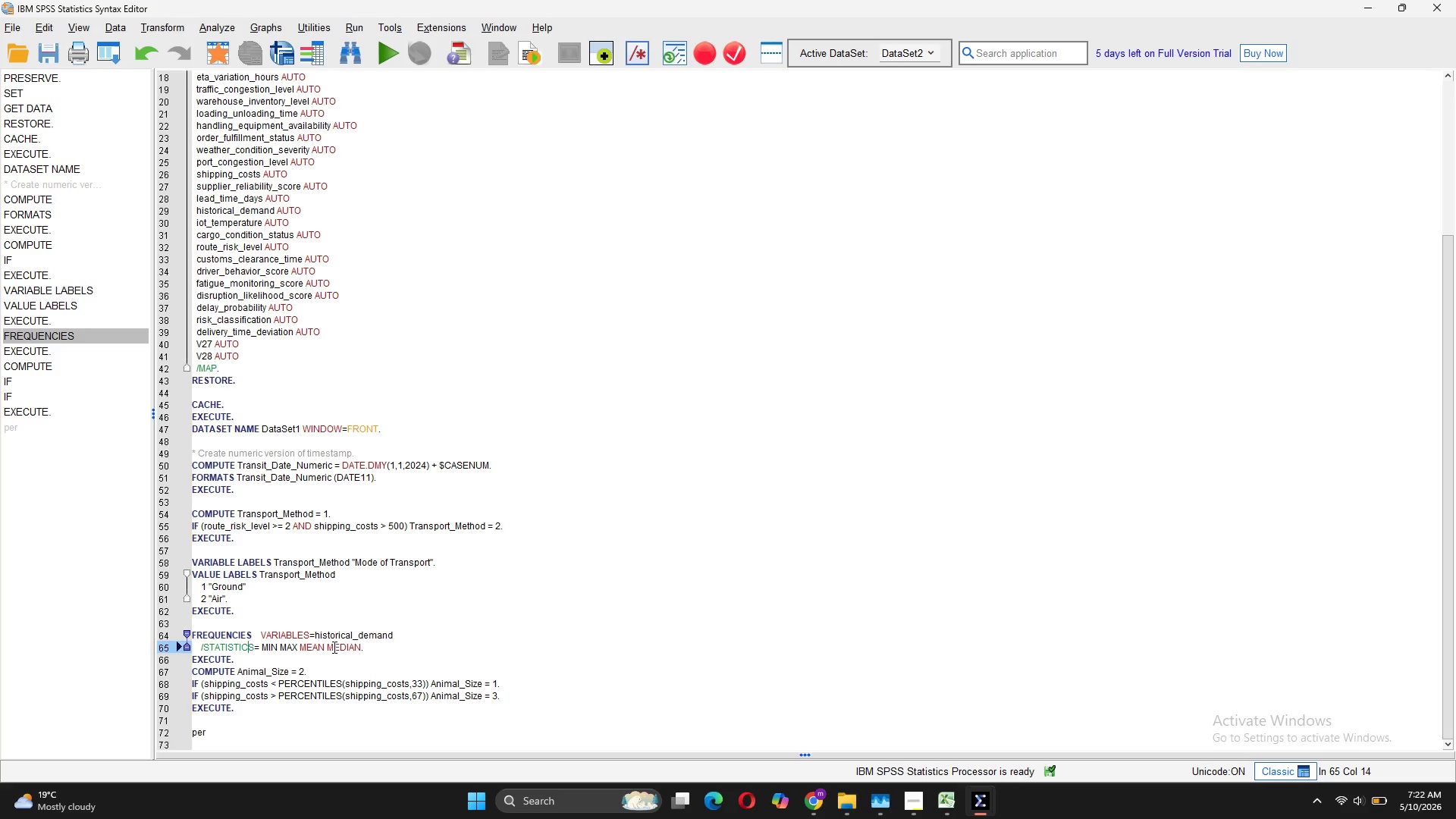 
left_click_drag(start_coordinate=[396, 634], to_coordinate=[317, 636])
 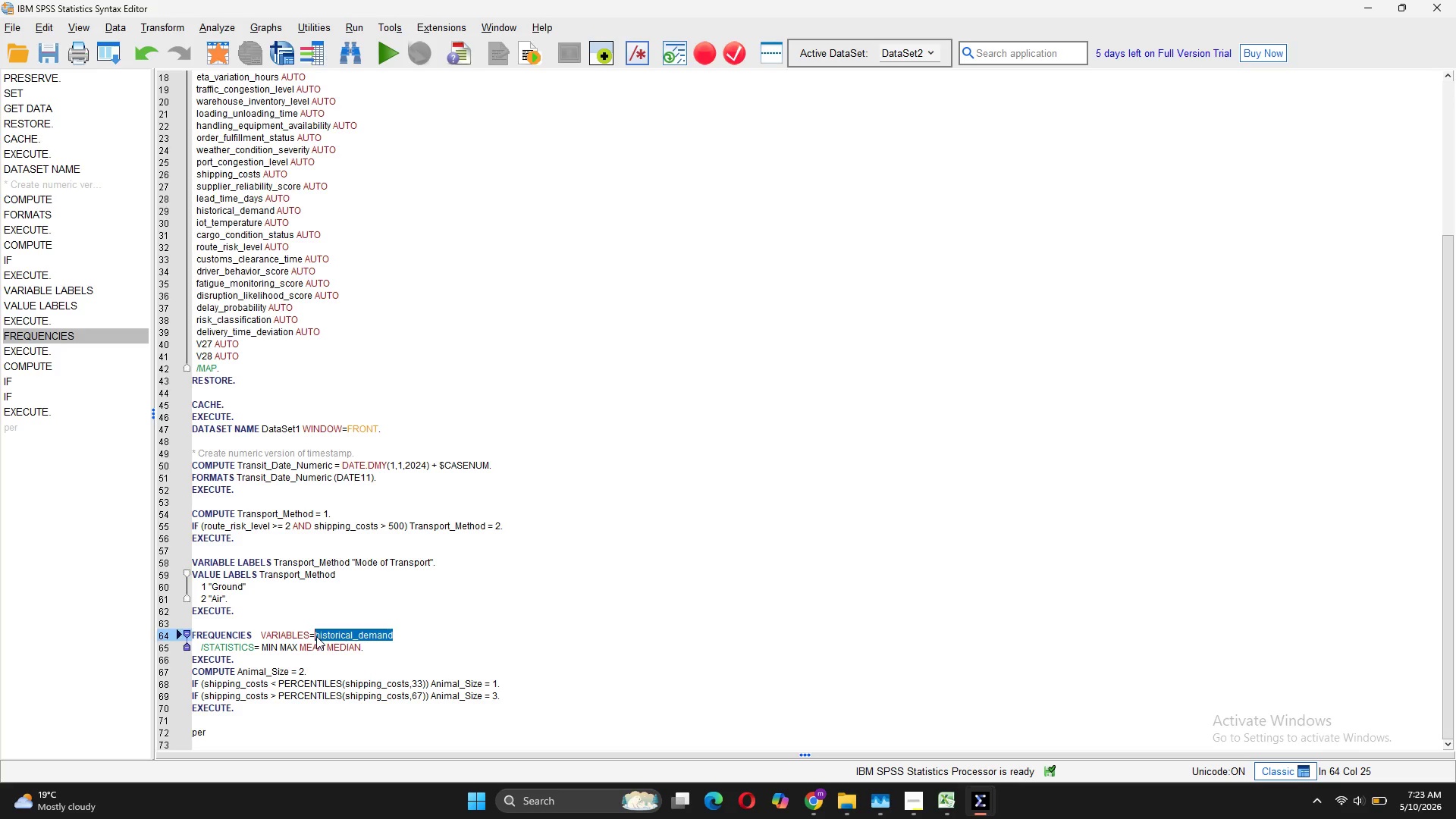 
type(shipping)
key(Tab)
 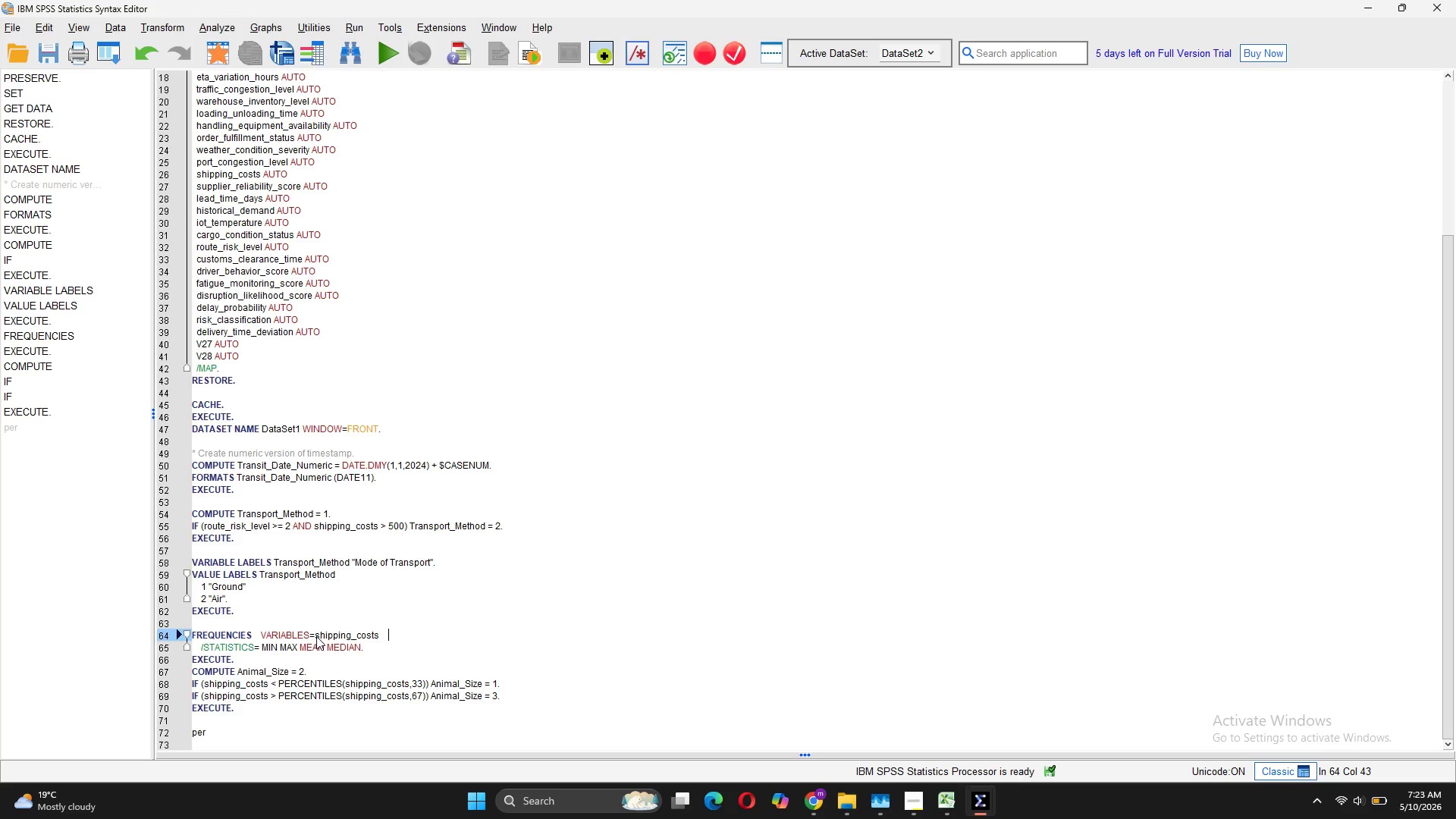 
wait(5.12)
 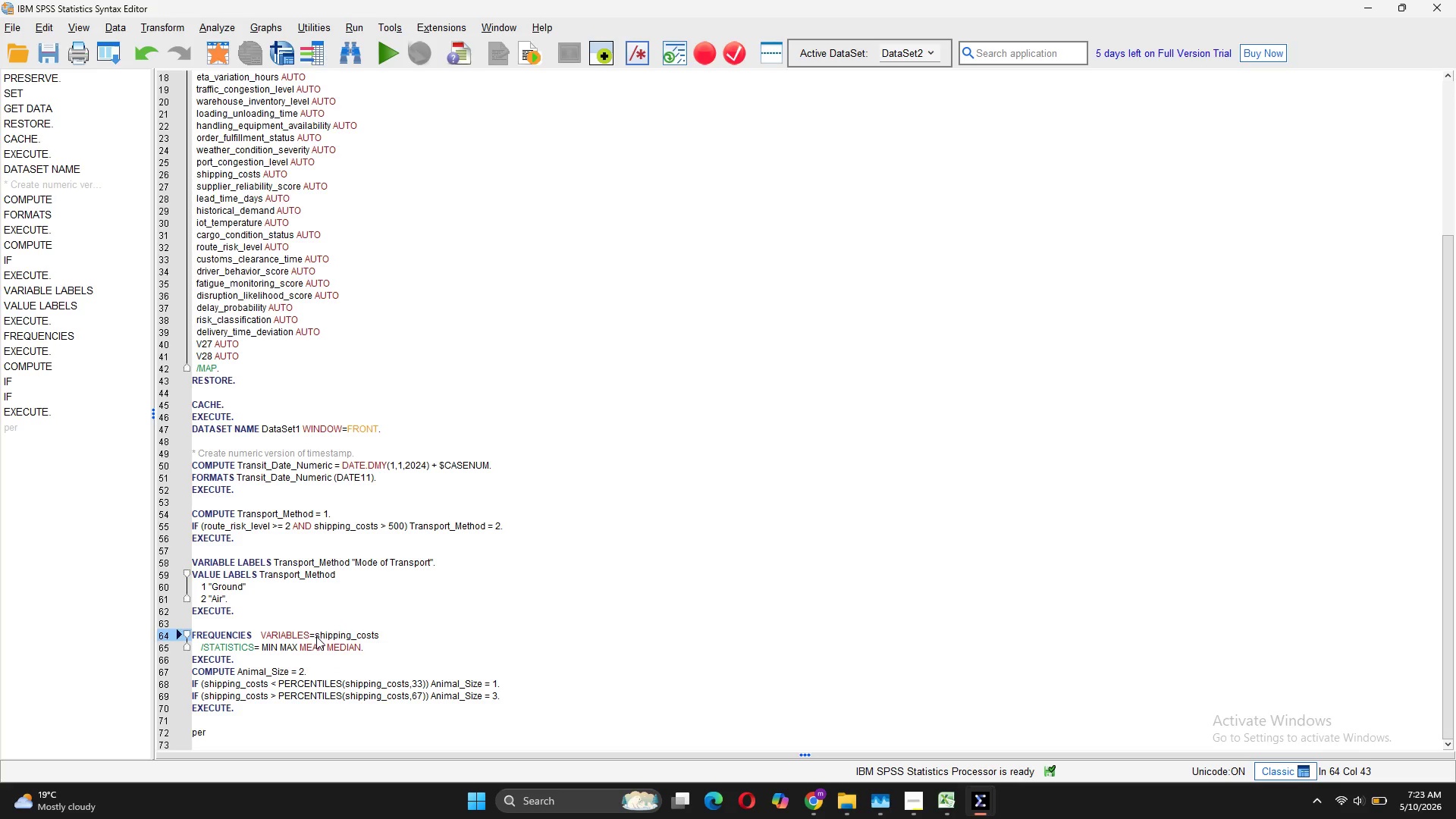 
left_click_drag(start_coordinate=[361, 645], to_coordinate=[203, 646])
 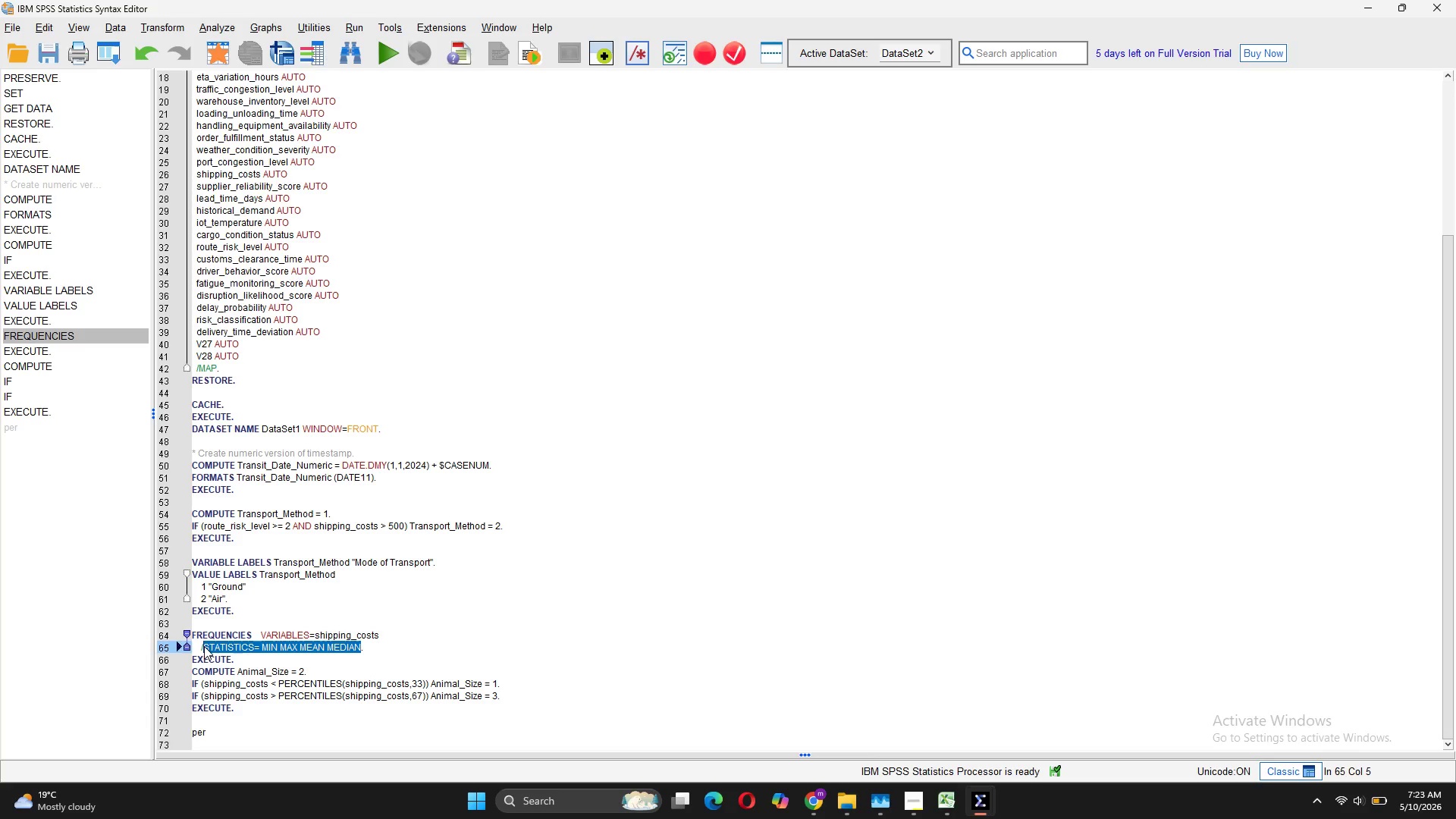 
type(PERR)
key(Backspace)
type(ENTILES)
 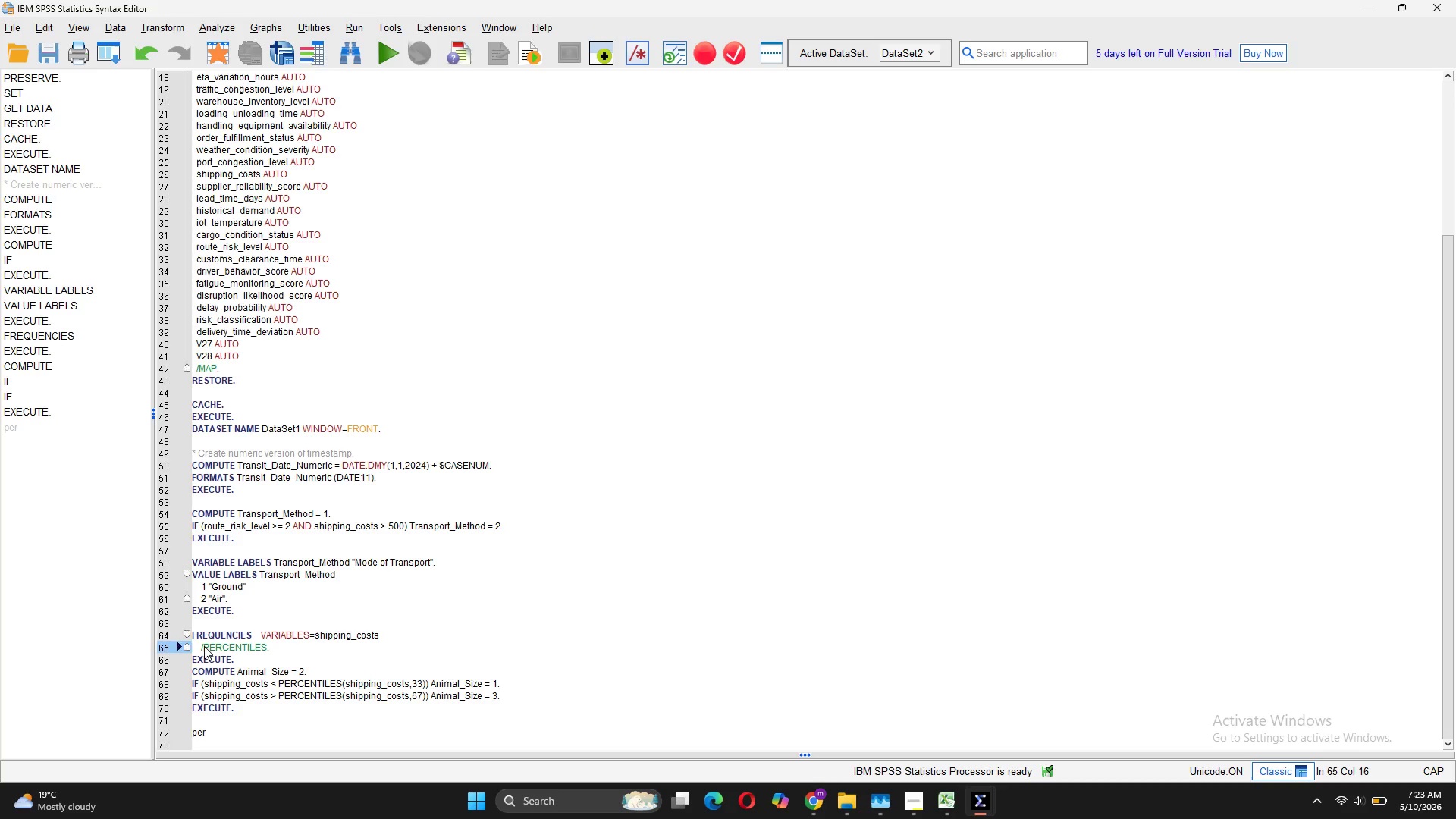 
type(=33 67)
 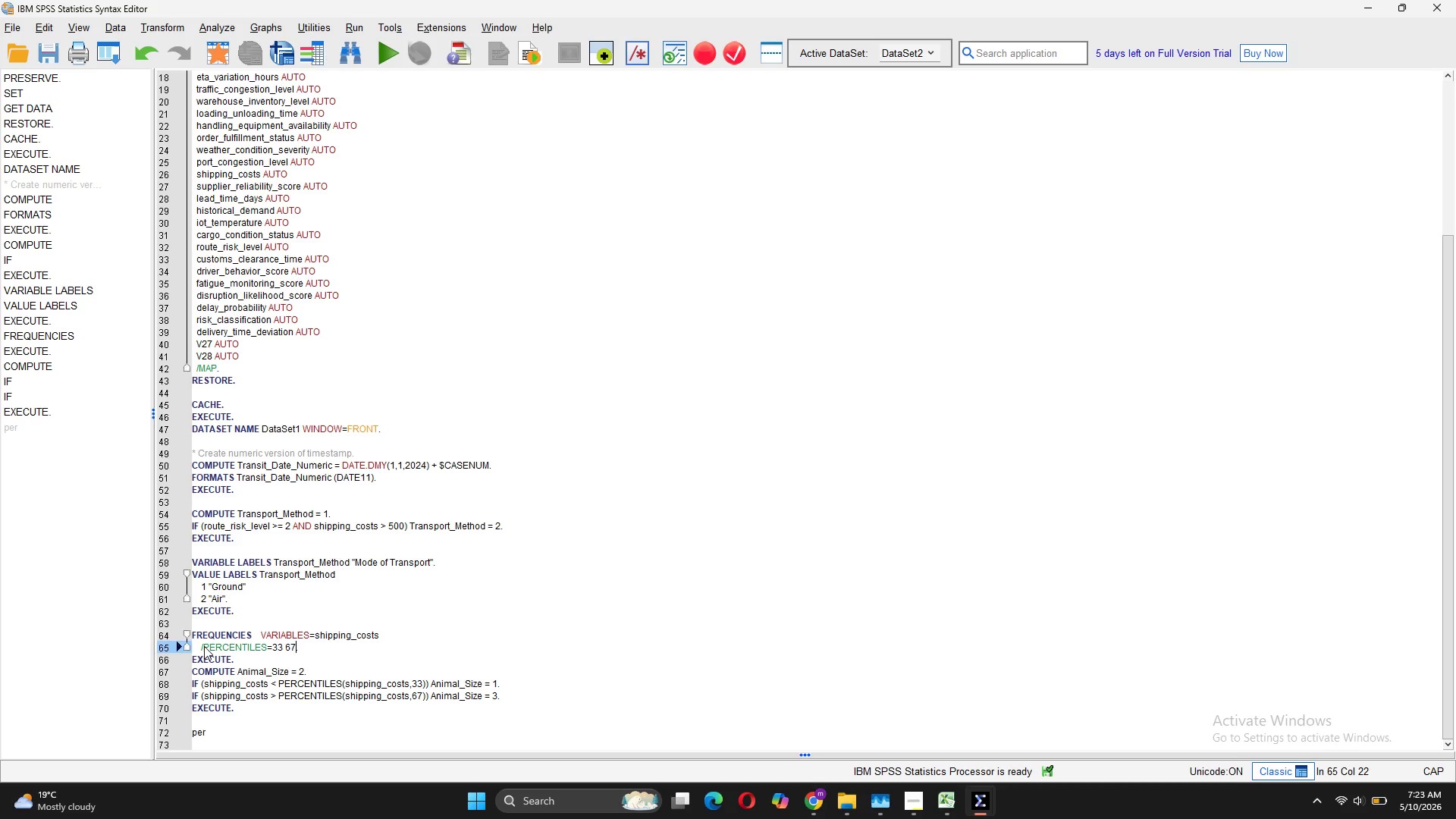 
key(Enter)
 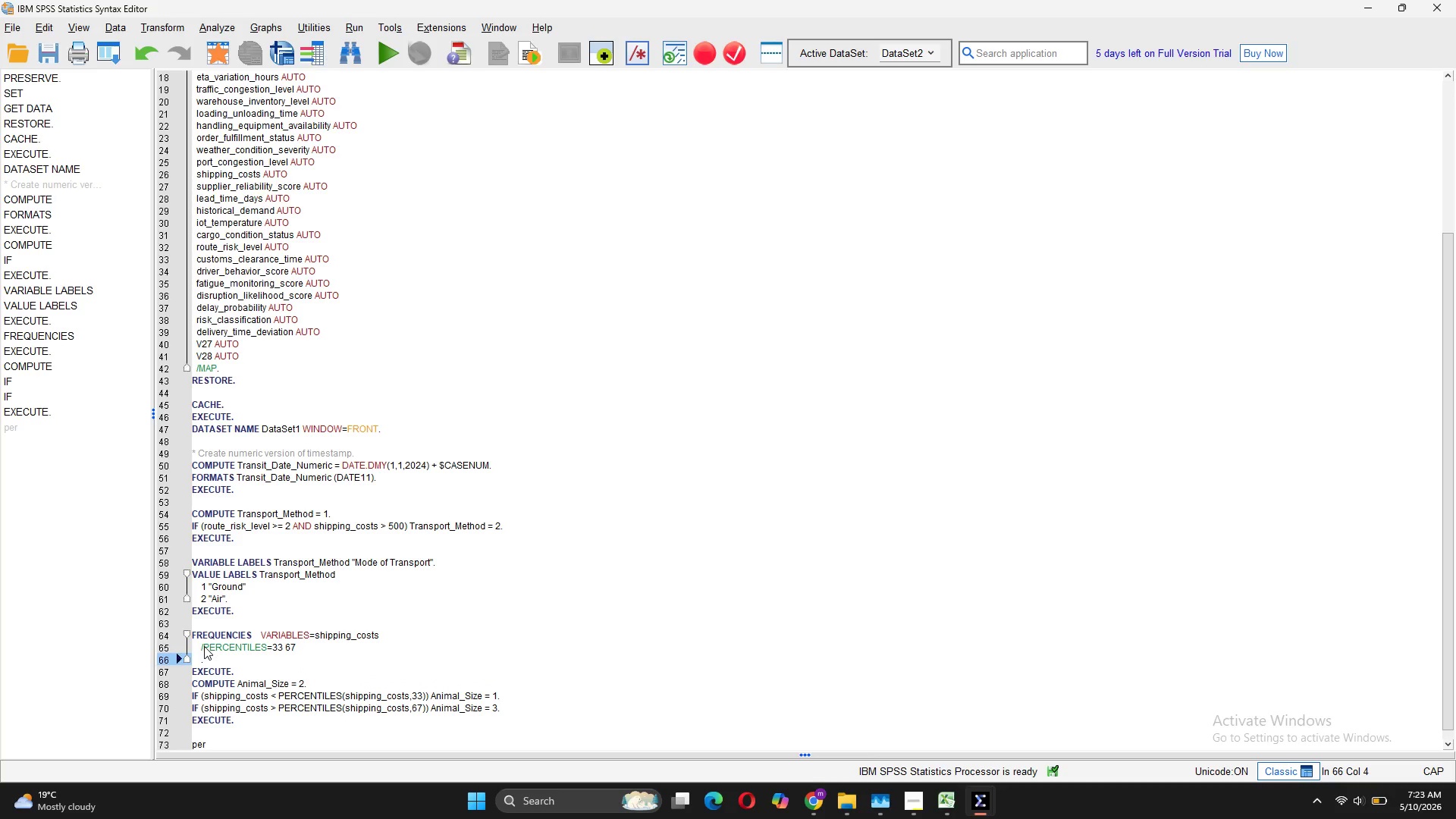 
type(/STA)
key(Tab)
key(Backspace)
key(Backspace)
key(Backspace)
key(Backspace)
type(= MEAN STDDEV MIN MAX)
 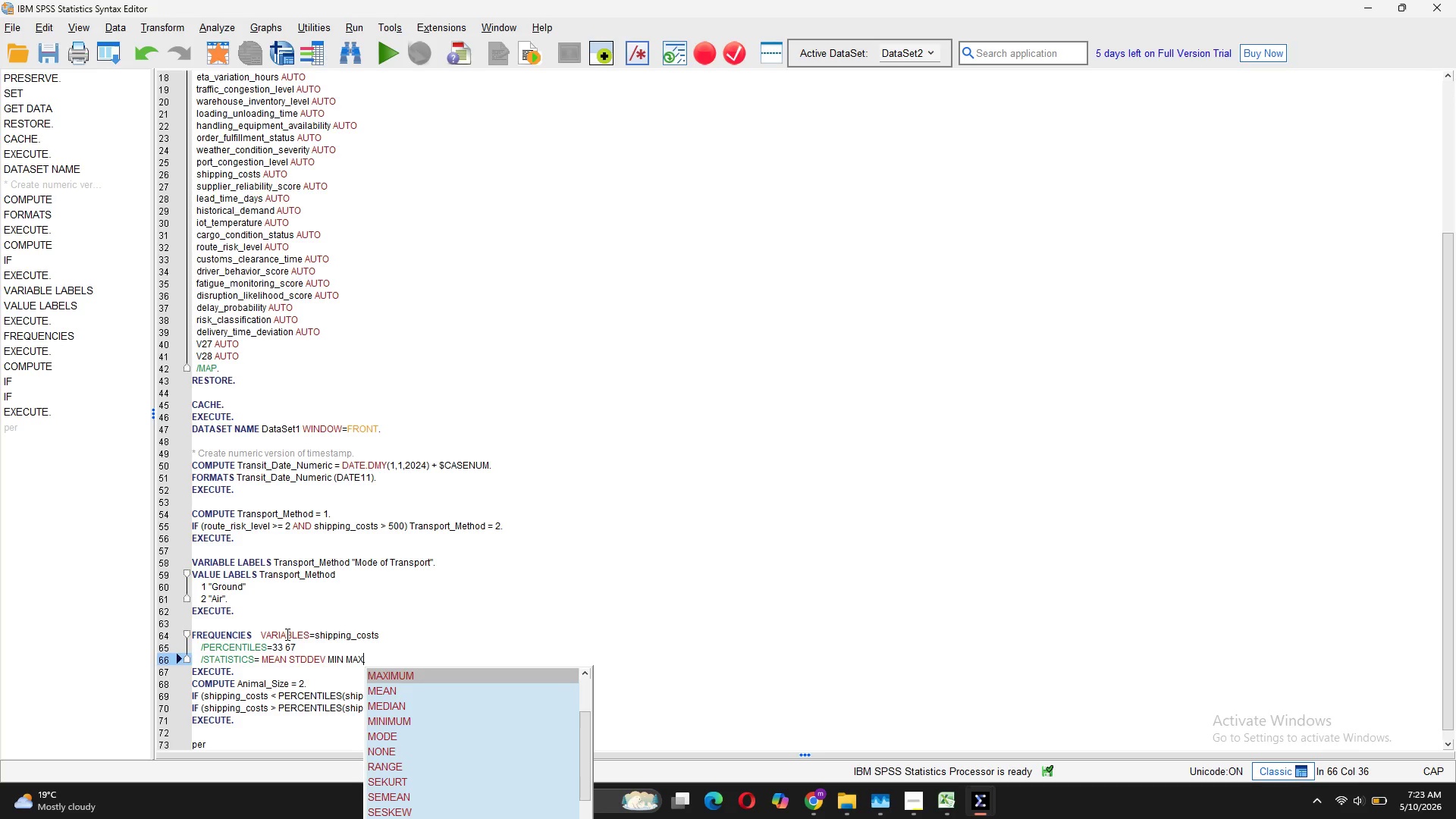 
wait(5.66)
 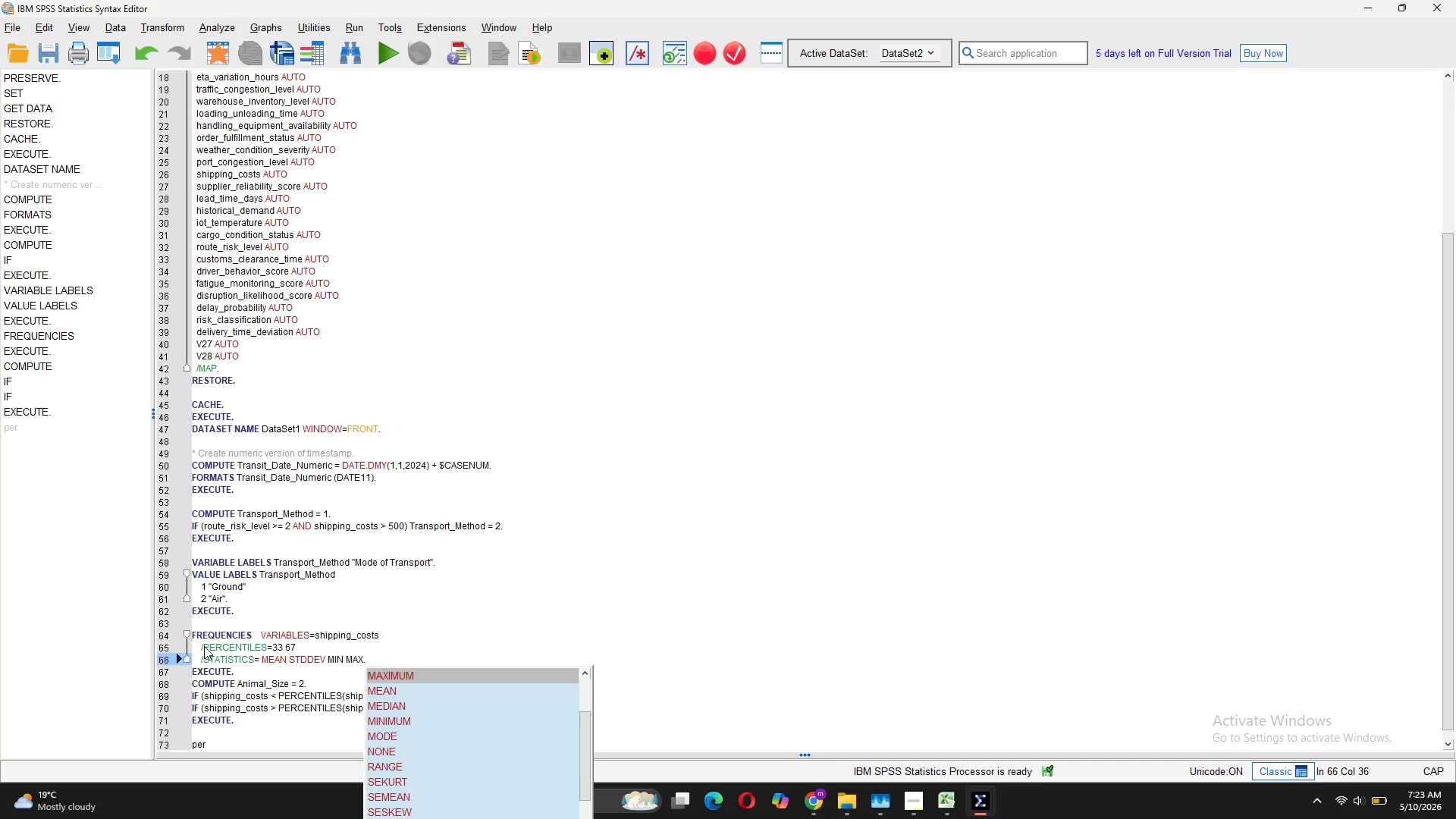 
left_click([404, 607])
 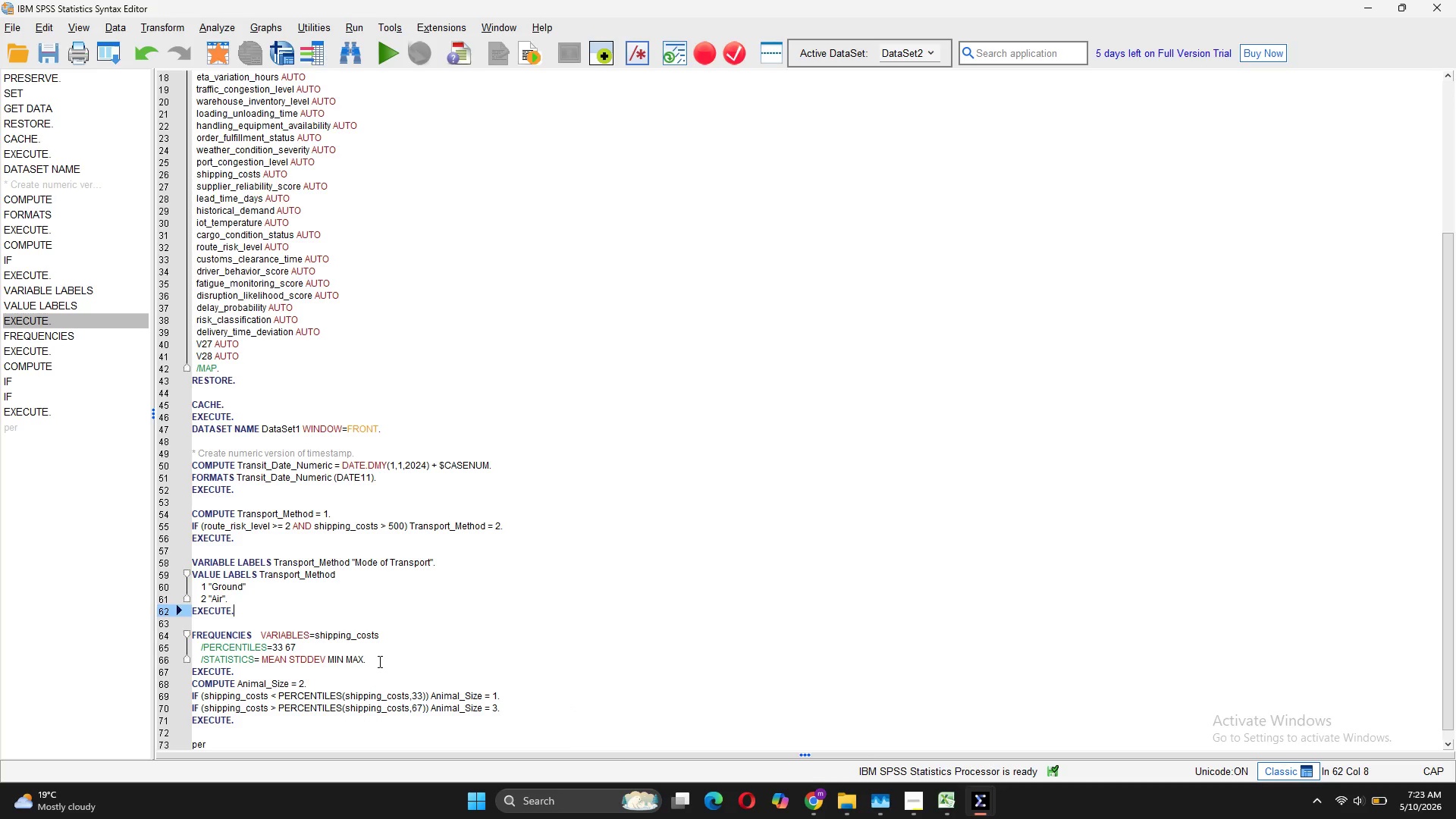 
wait(8.16)
 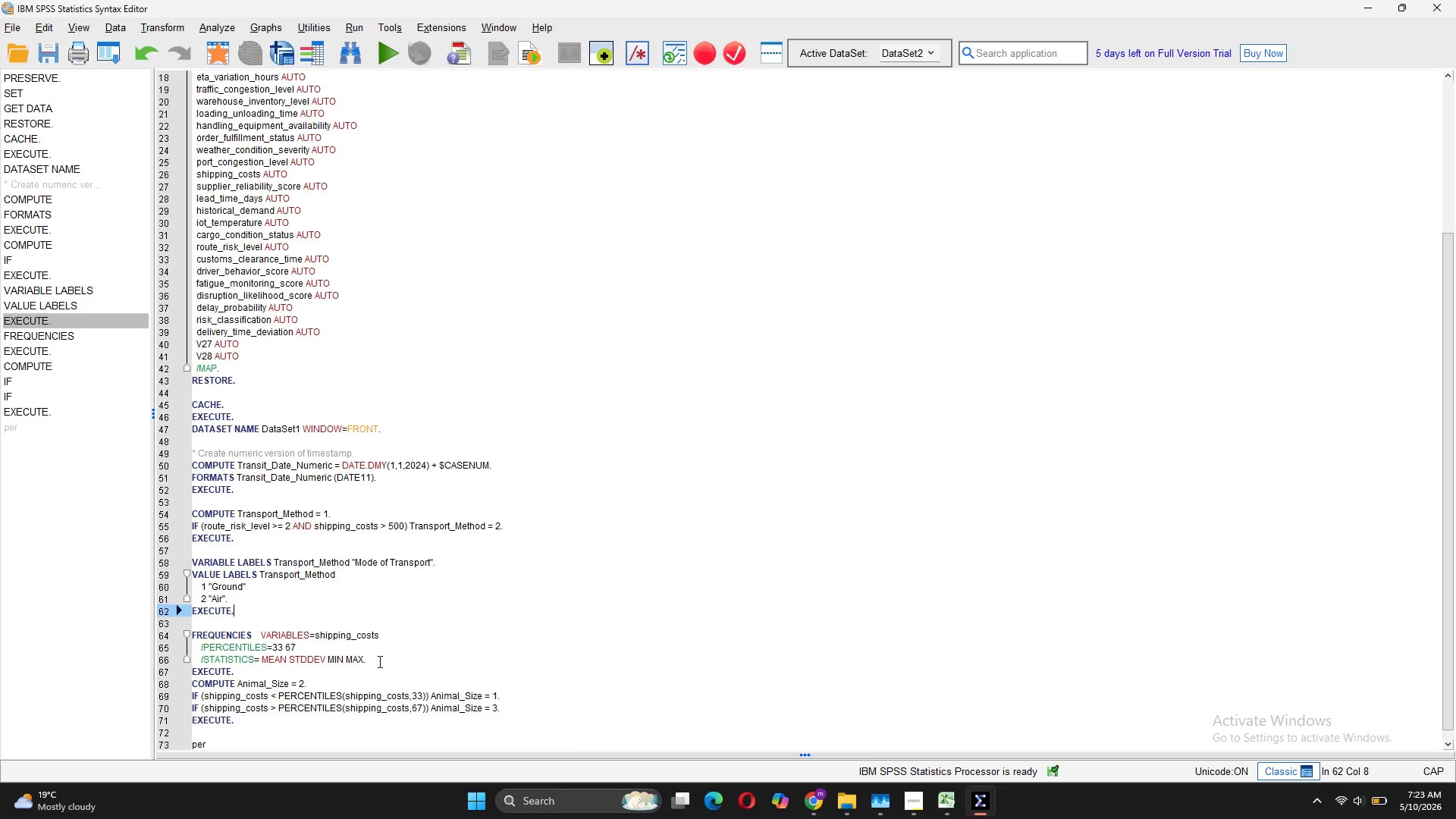 
left_click_drag(start_coordinate=[378, 662], to_coordinate=[187, 635])
 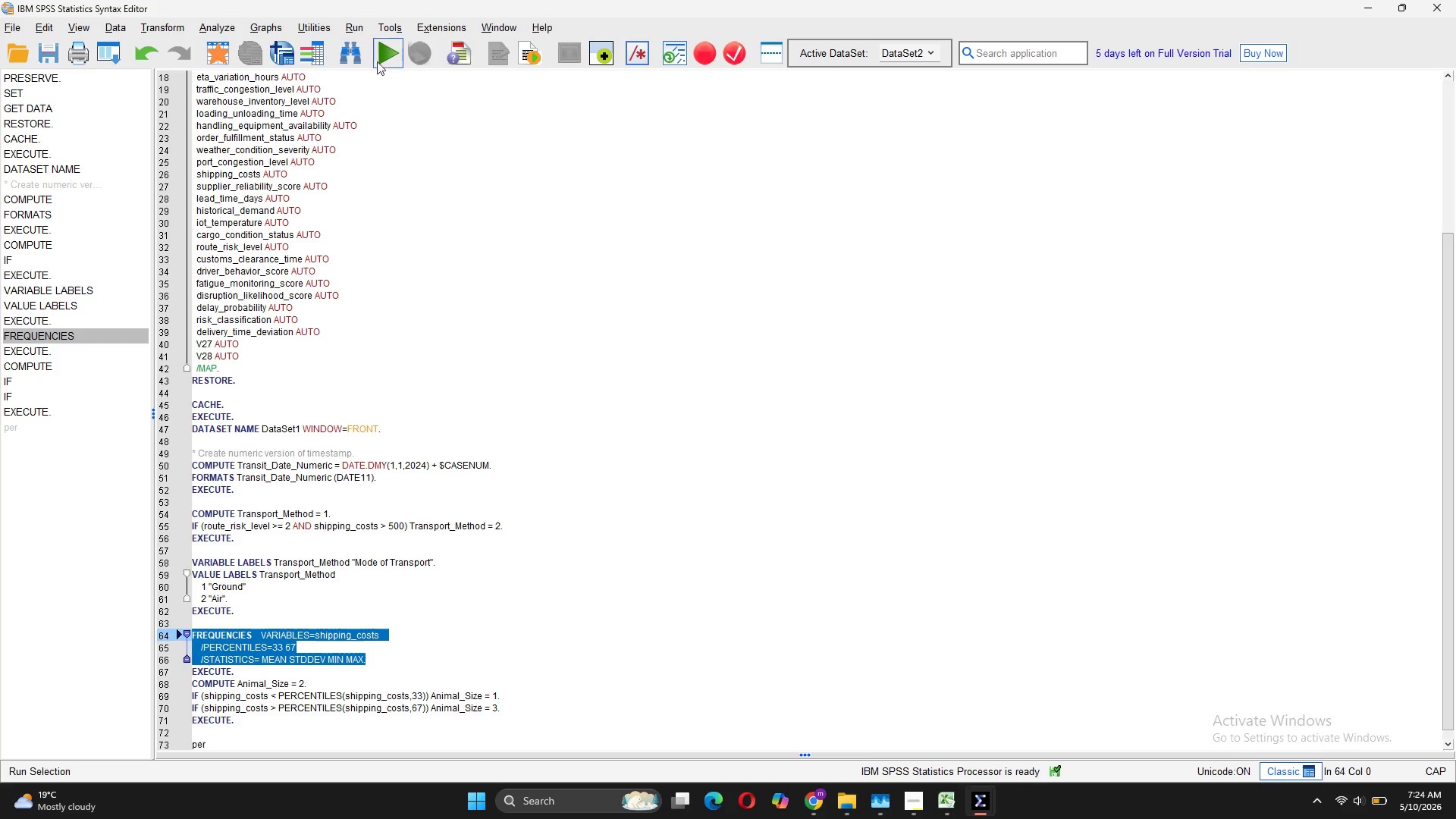 
left_click([375, 46])
 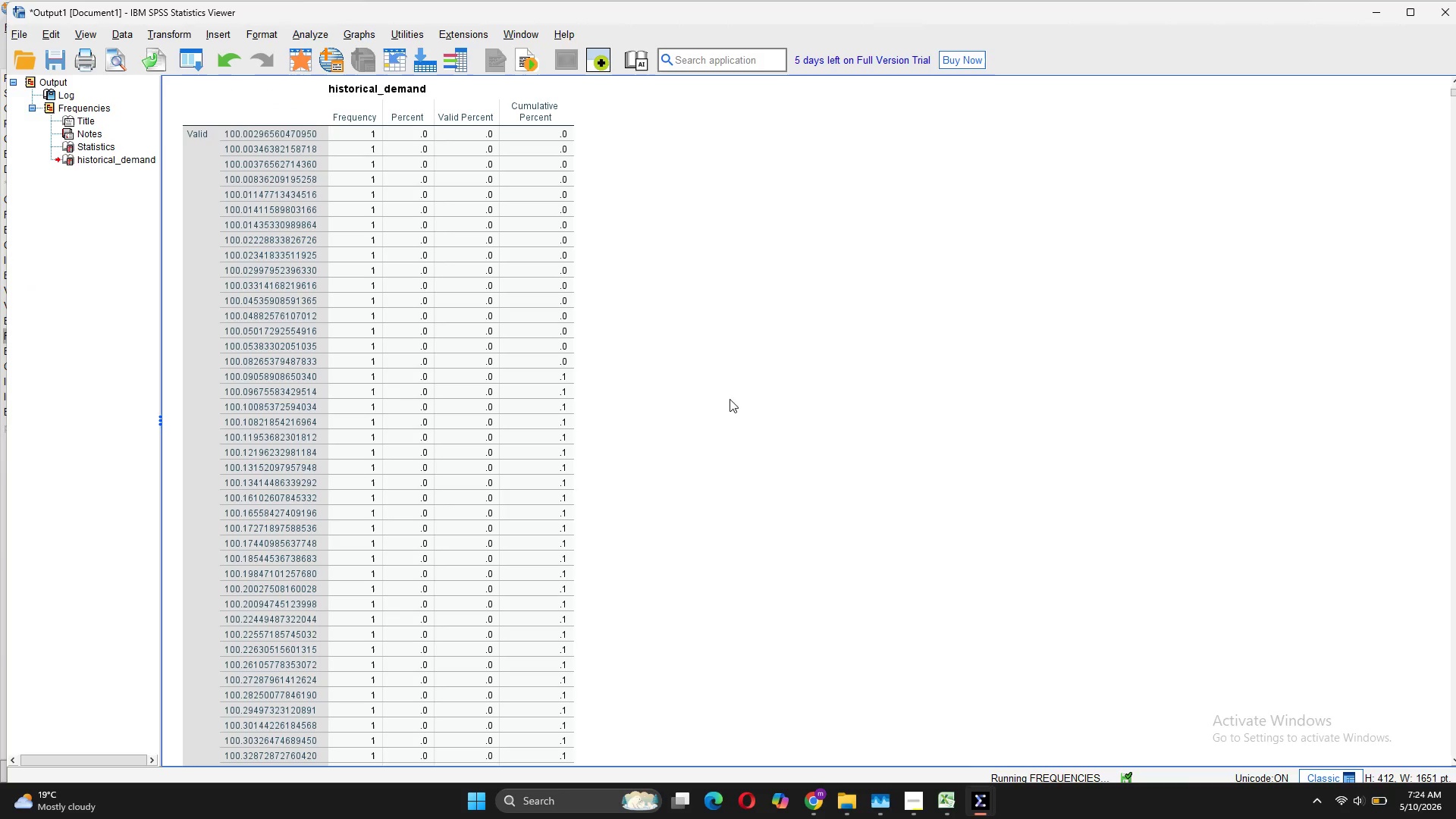 
scroll: coordinate [761, 567], scroll_direction: down, amount: 52.0
 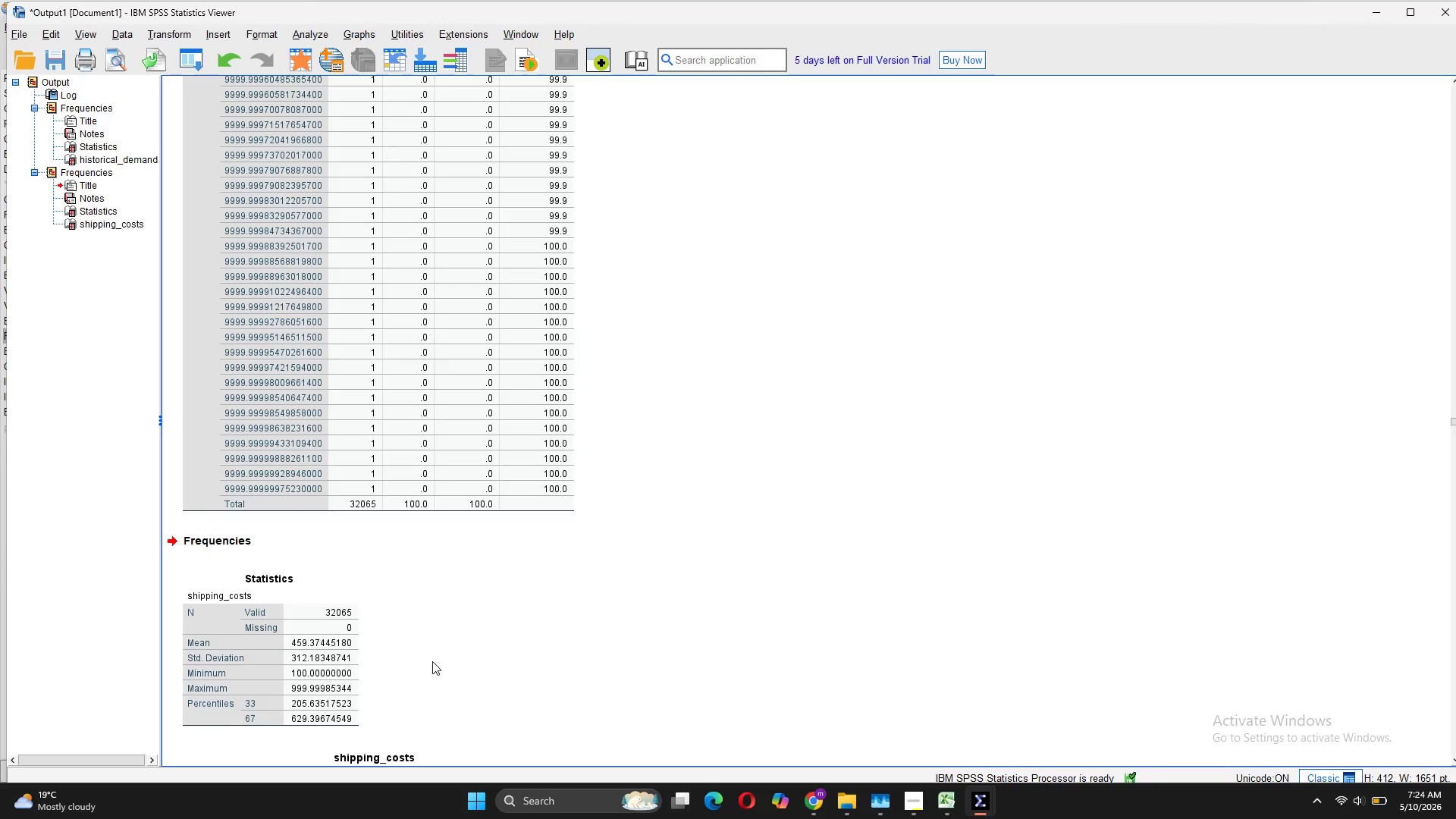 
wait(12.85)
 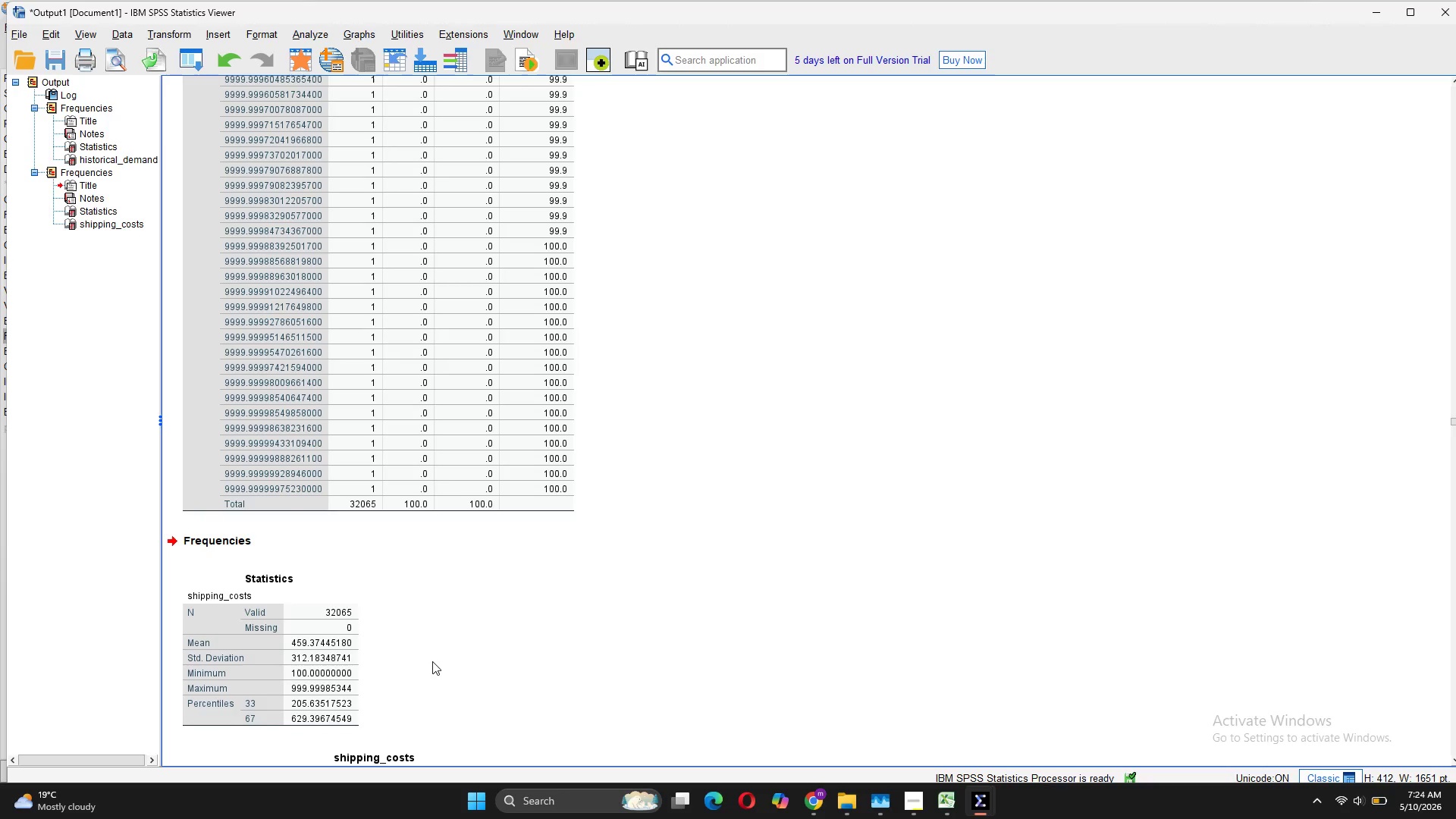 
scroll: coordinate [433, 662], scroll_direction: down, amount: 2.0
 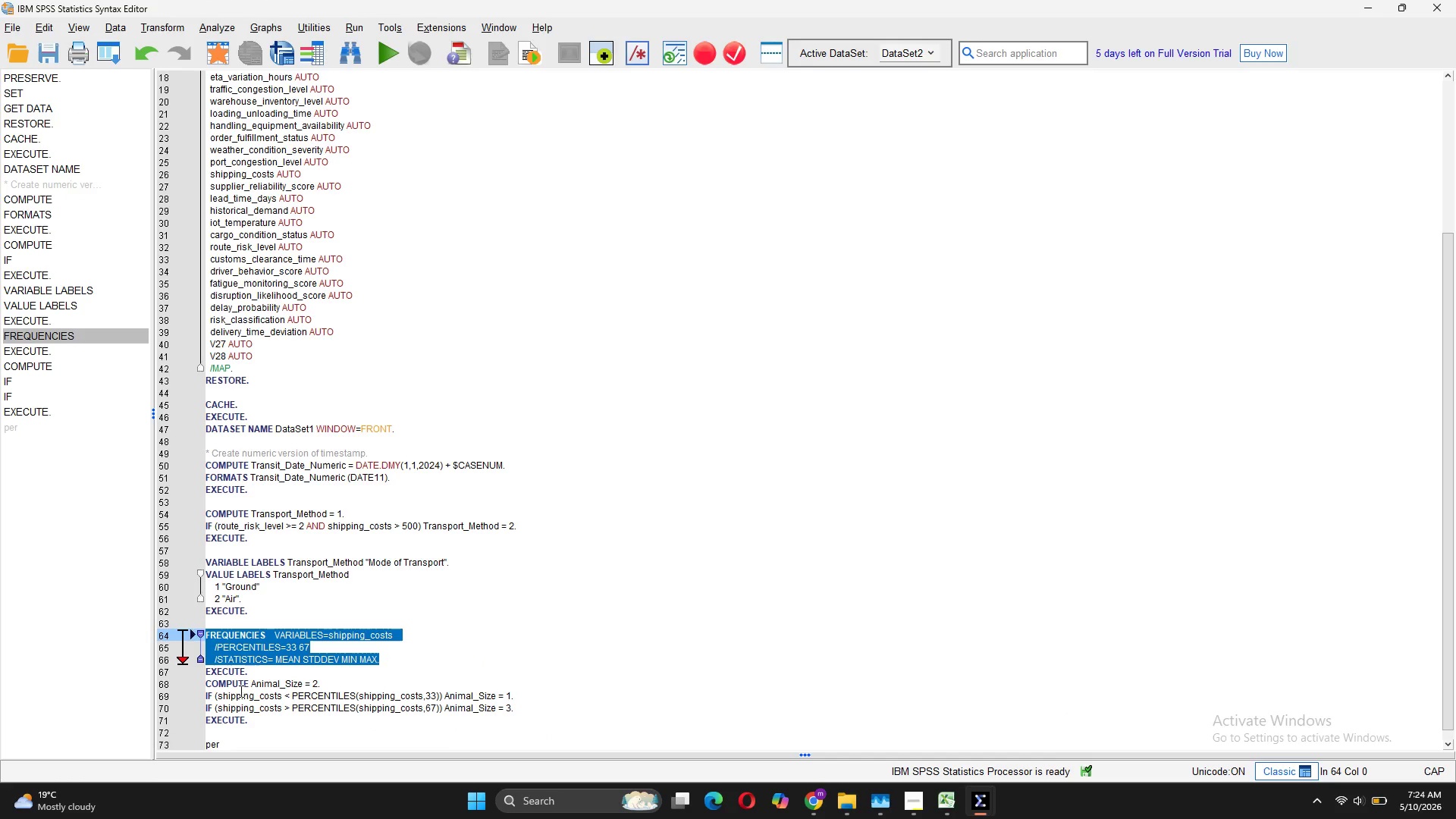 
wait(7.25)
 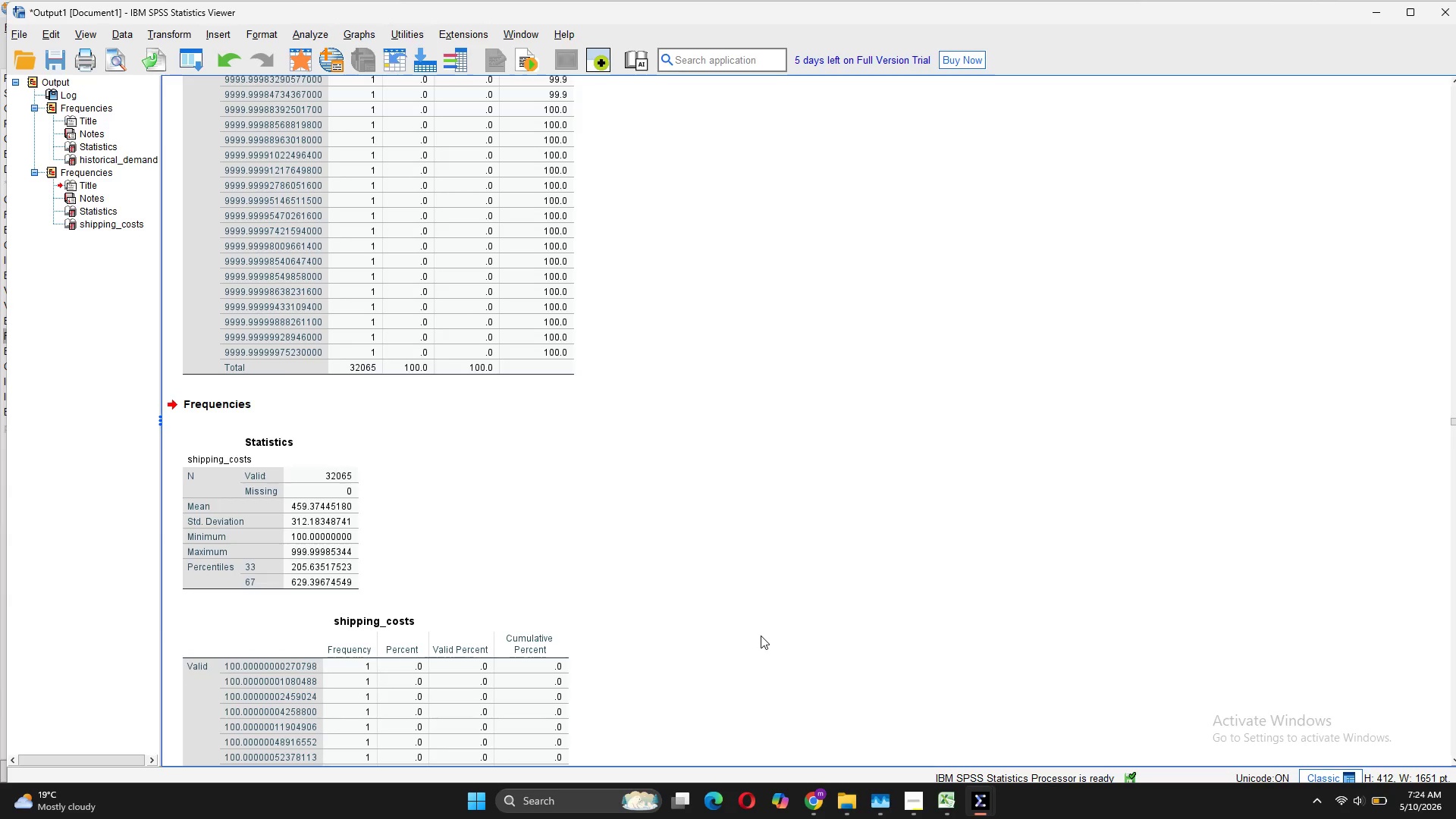 
left_click_drag(start_coordinate=[250, 674], to_coordinate=[202, 669])
 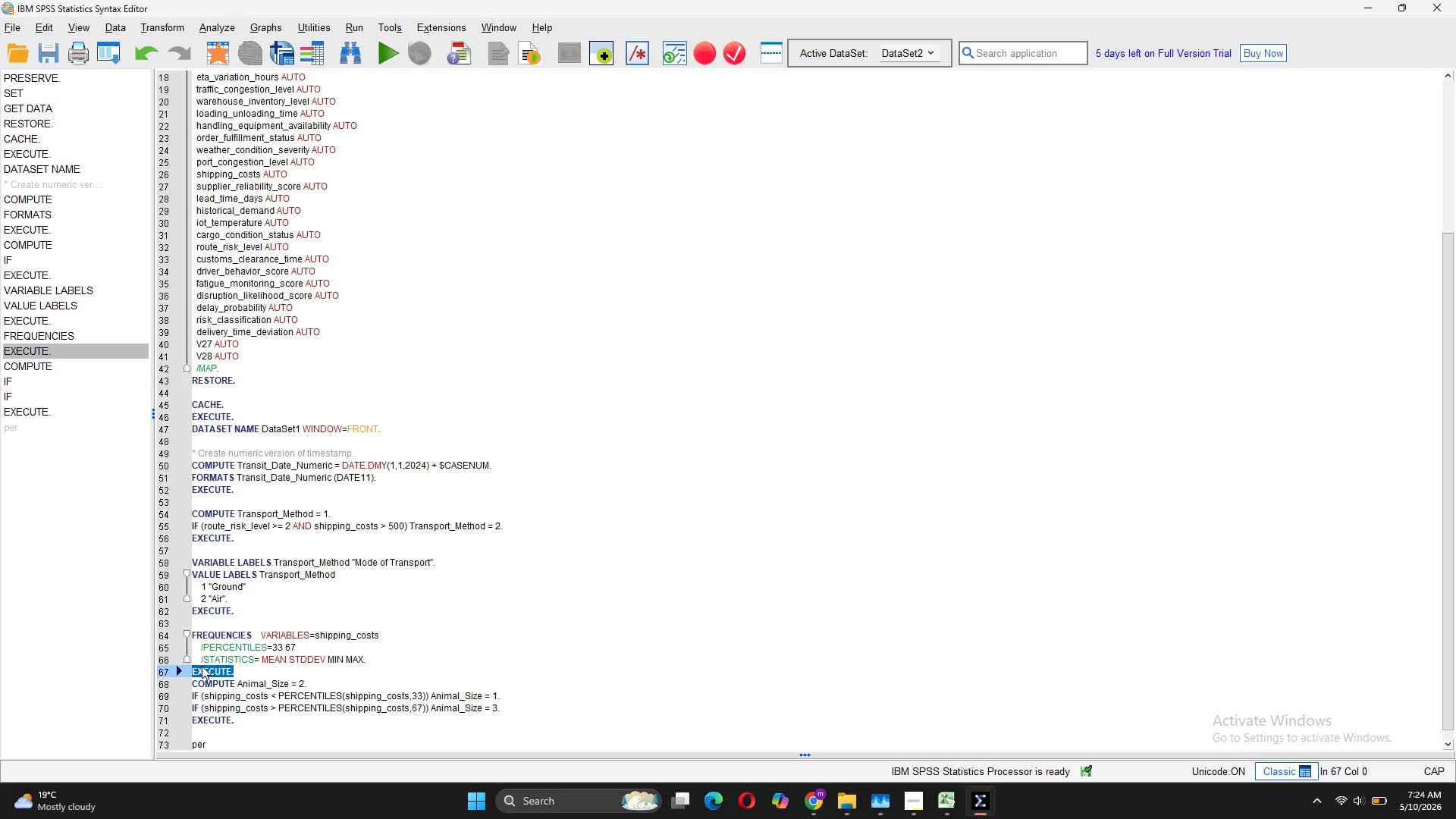 
key(Backspace)
 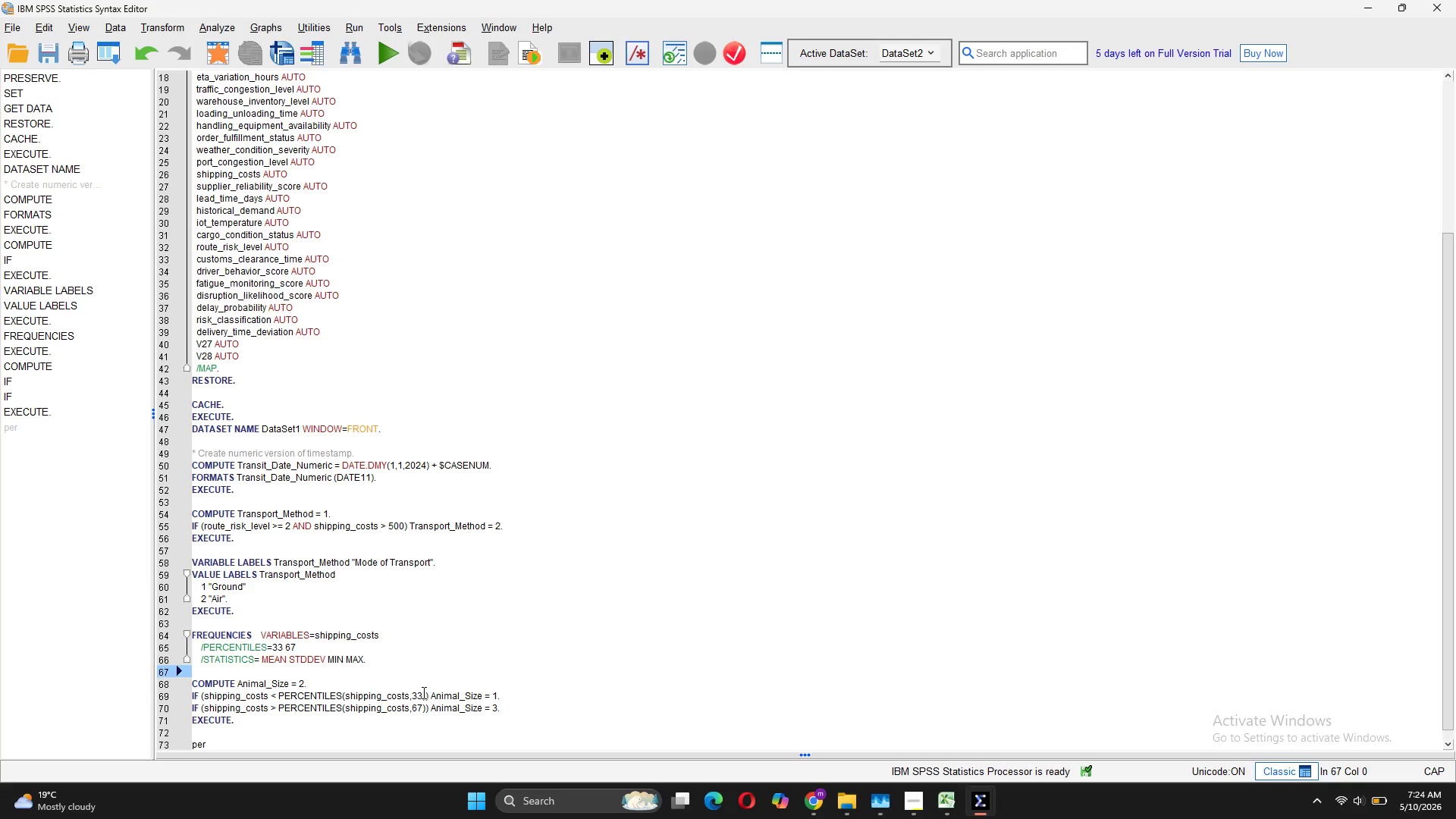 
left_click_drag(start_coordinate=[425, 696], to_coordinate=[281, 699])
 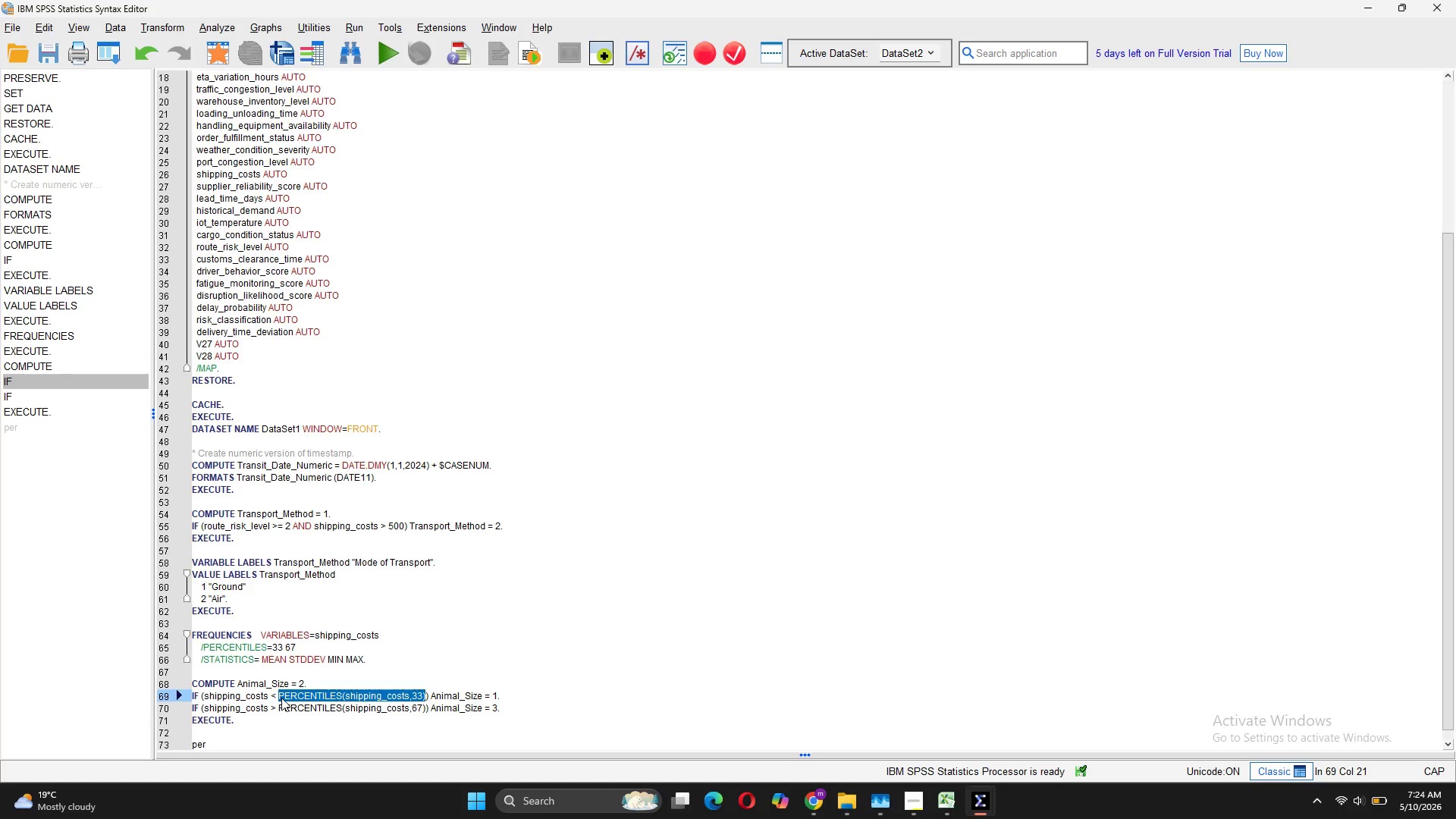 
type(3)
key(Backspace)
type(20D)
key(Backspace)
type(6)
 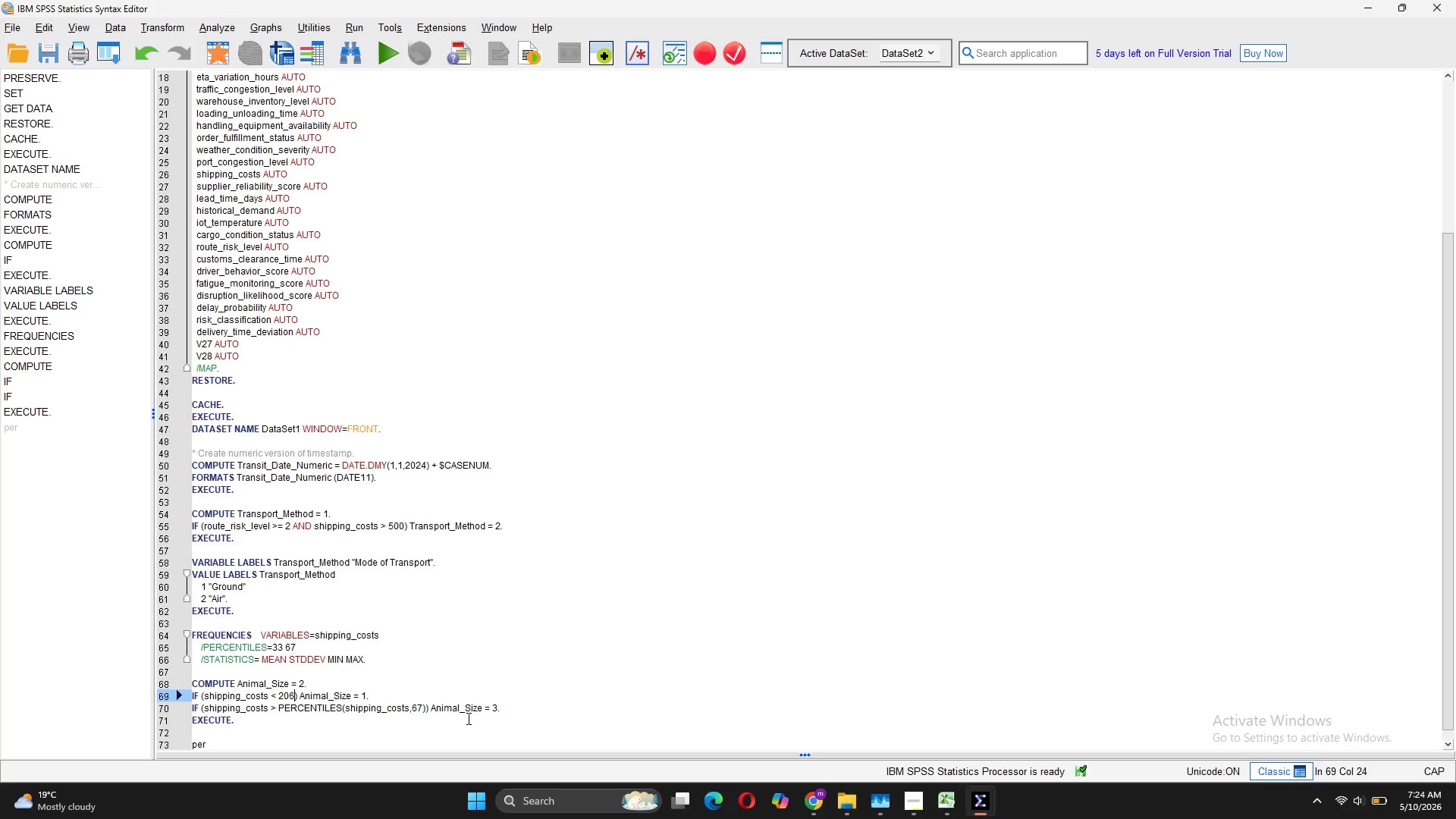 
wait(5.36)
 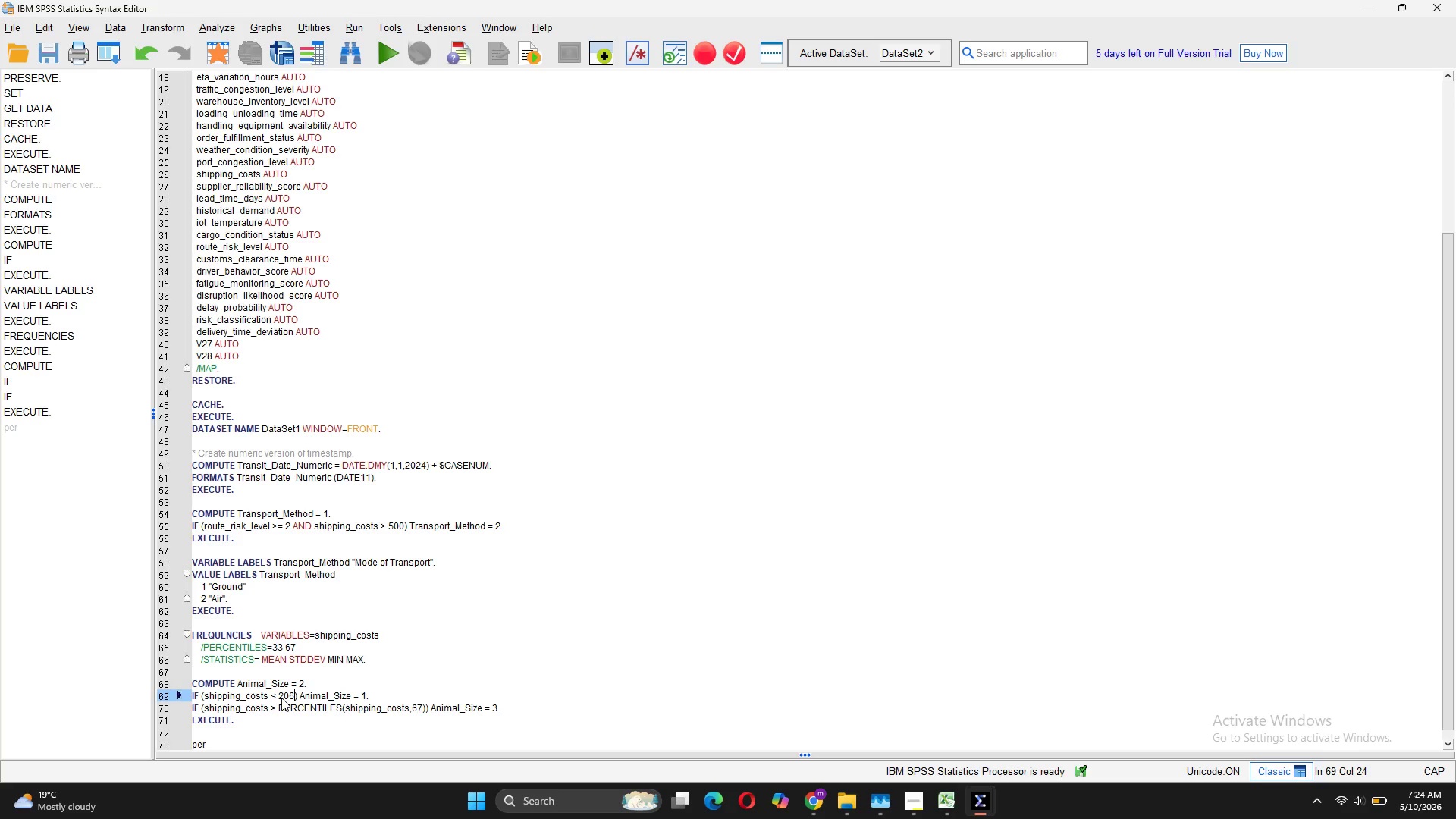 
left_click_drag(start_coordinate=[425, 712], to_coordinate=[934, 704])
 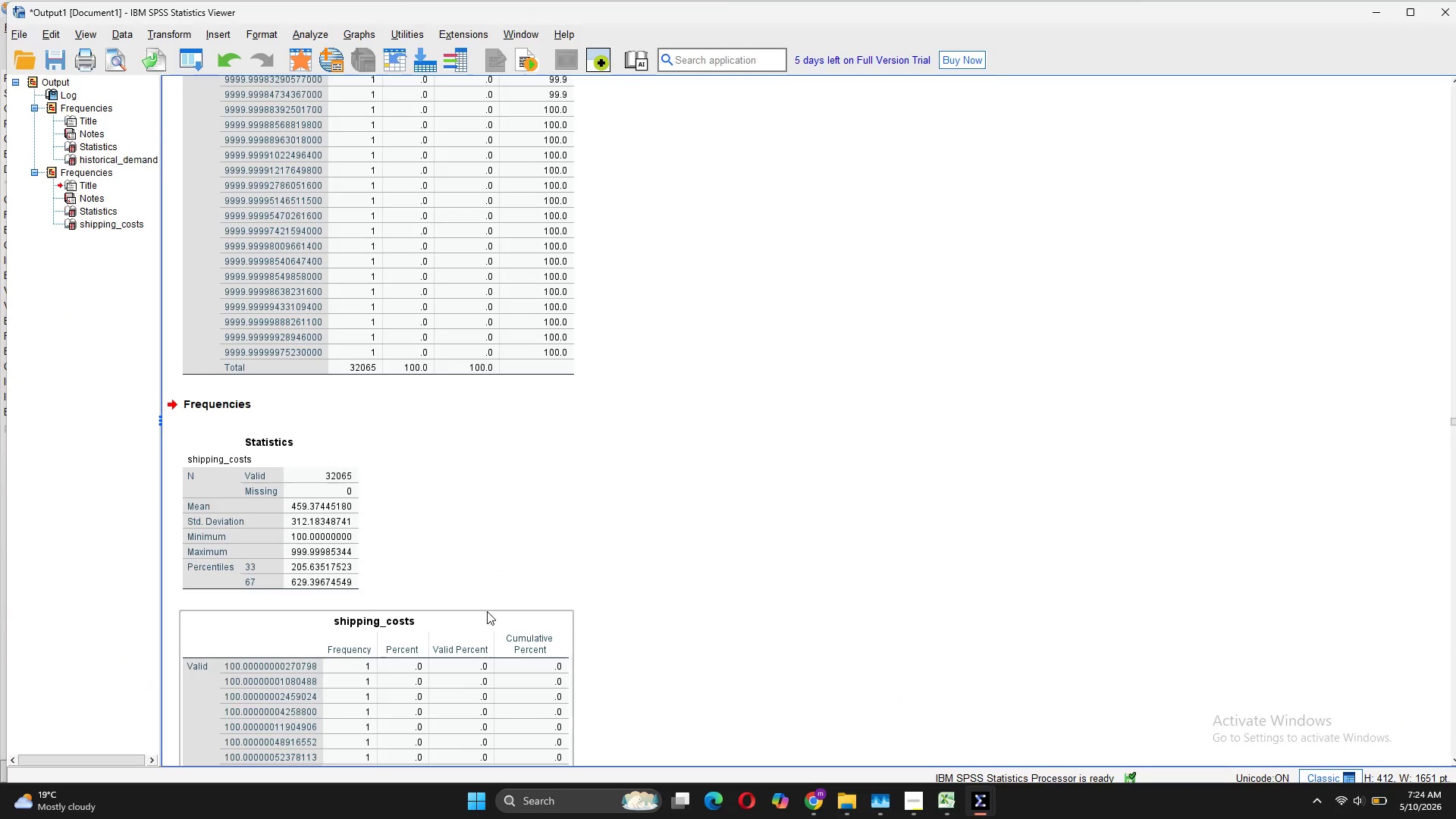 
key(Backspace)
 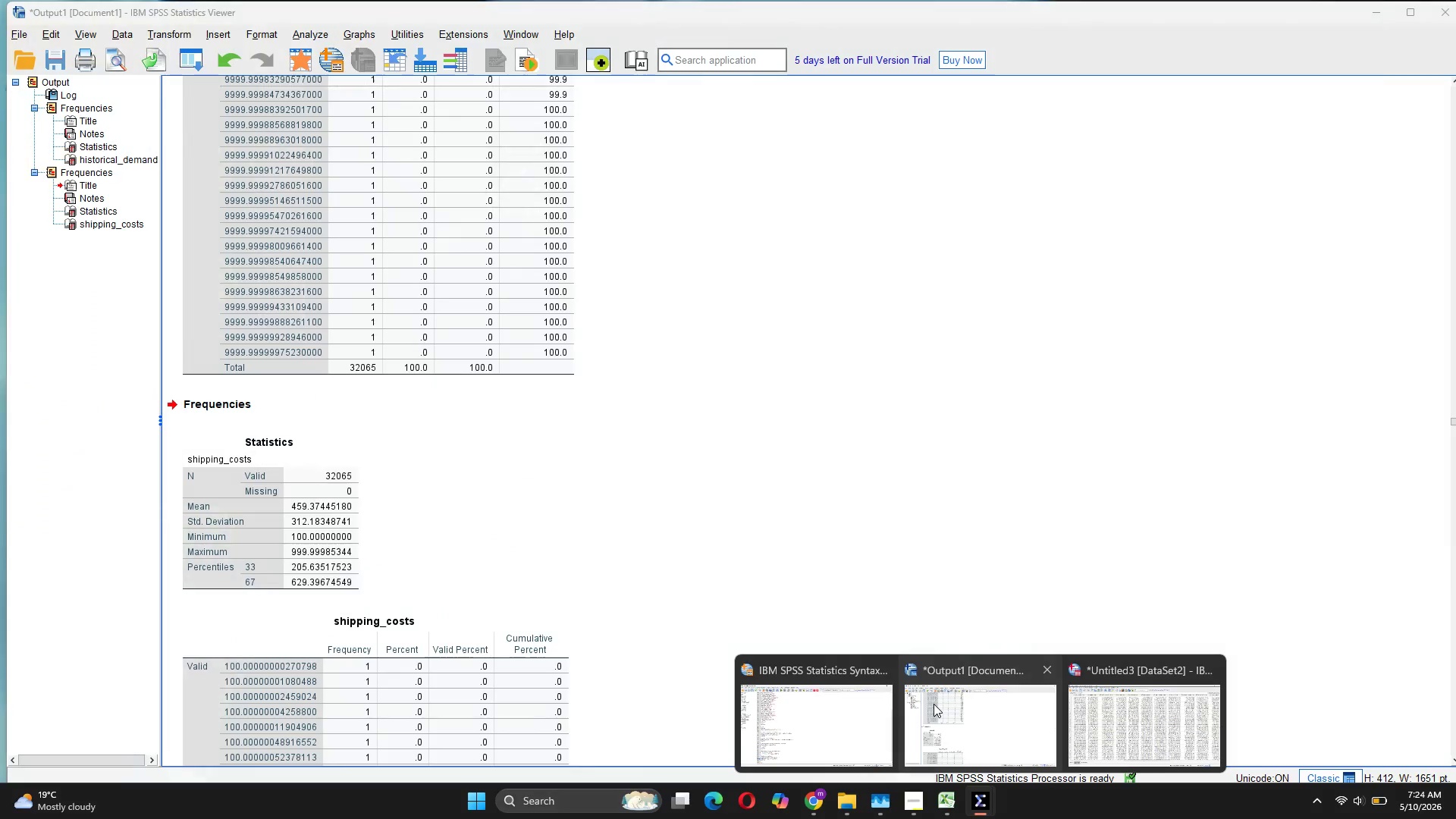 
left_click([934, 704])
 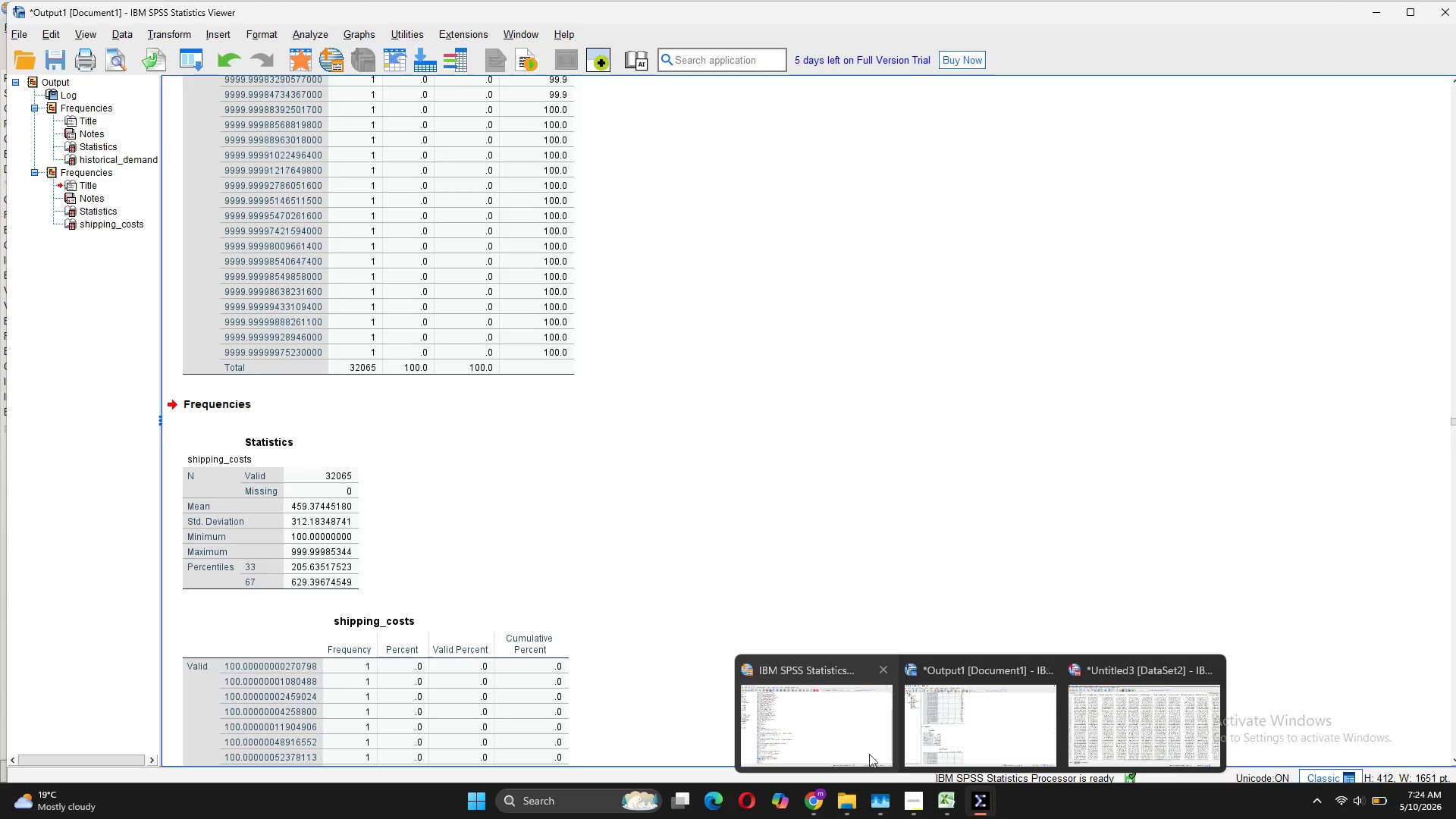 
left_click([823, 733])
 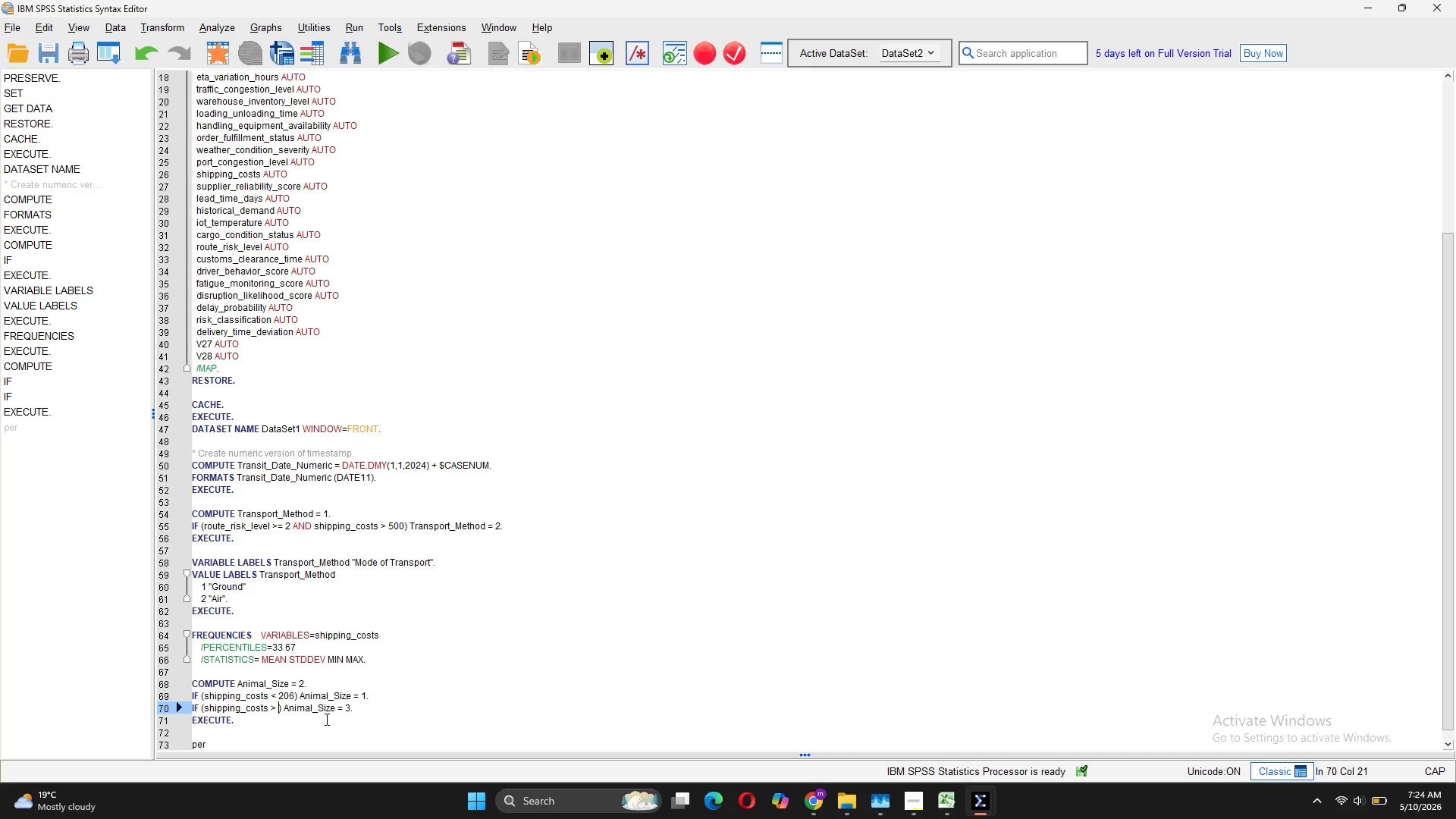 
type(630)
 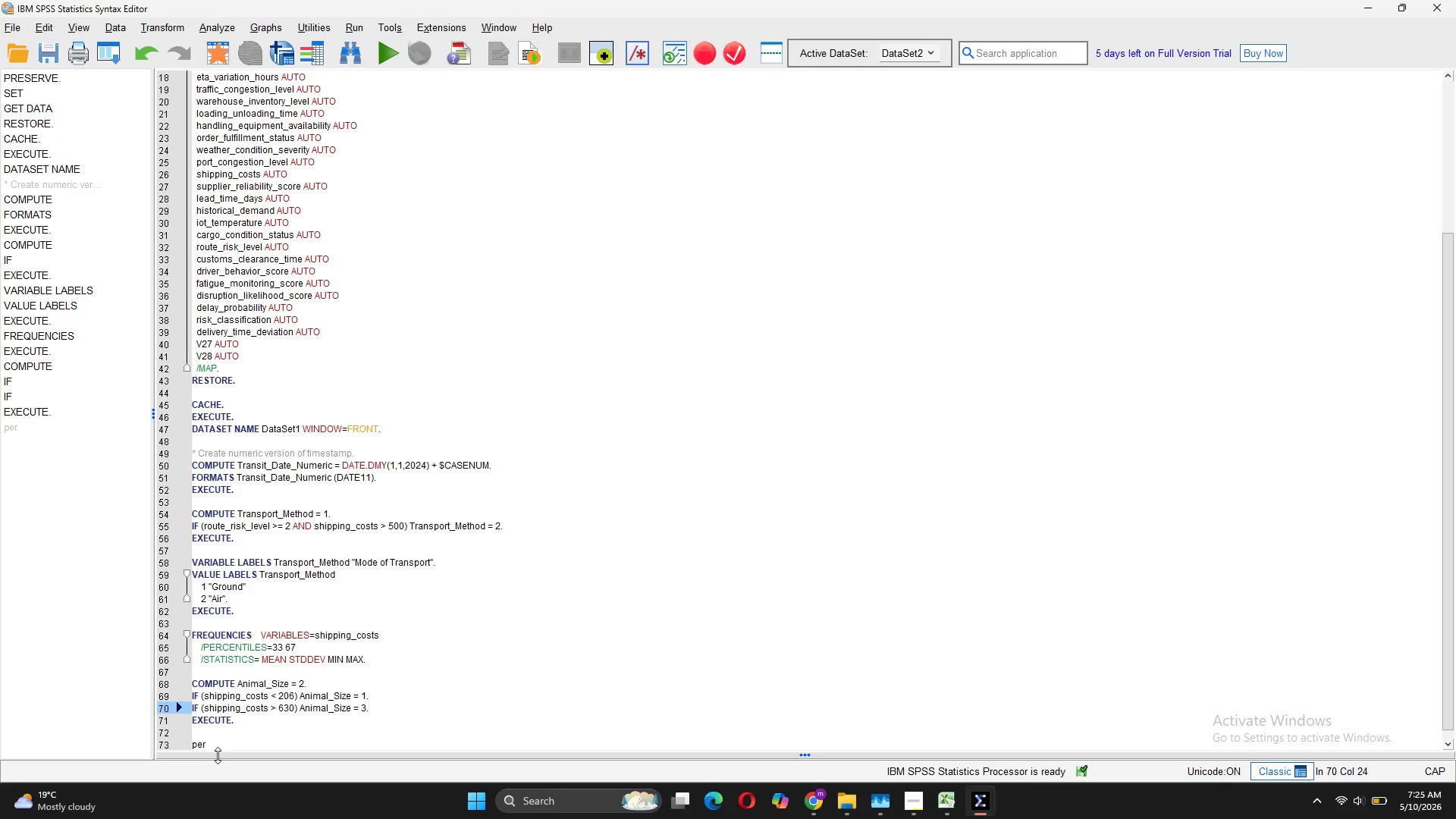 
left_click([254, 720])
 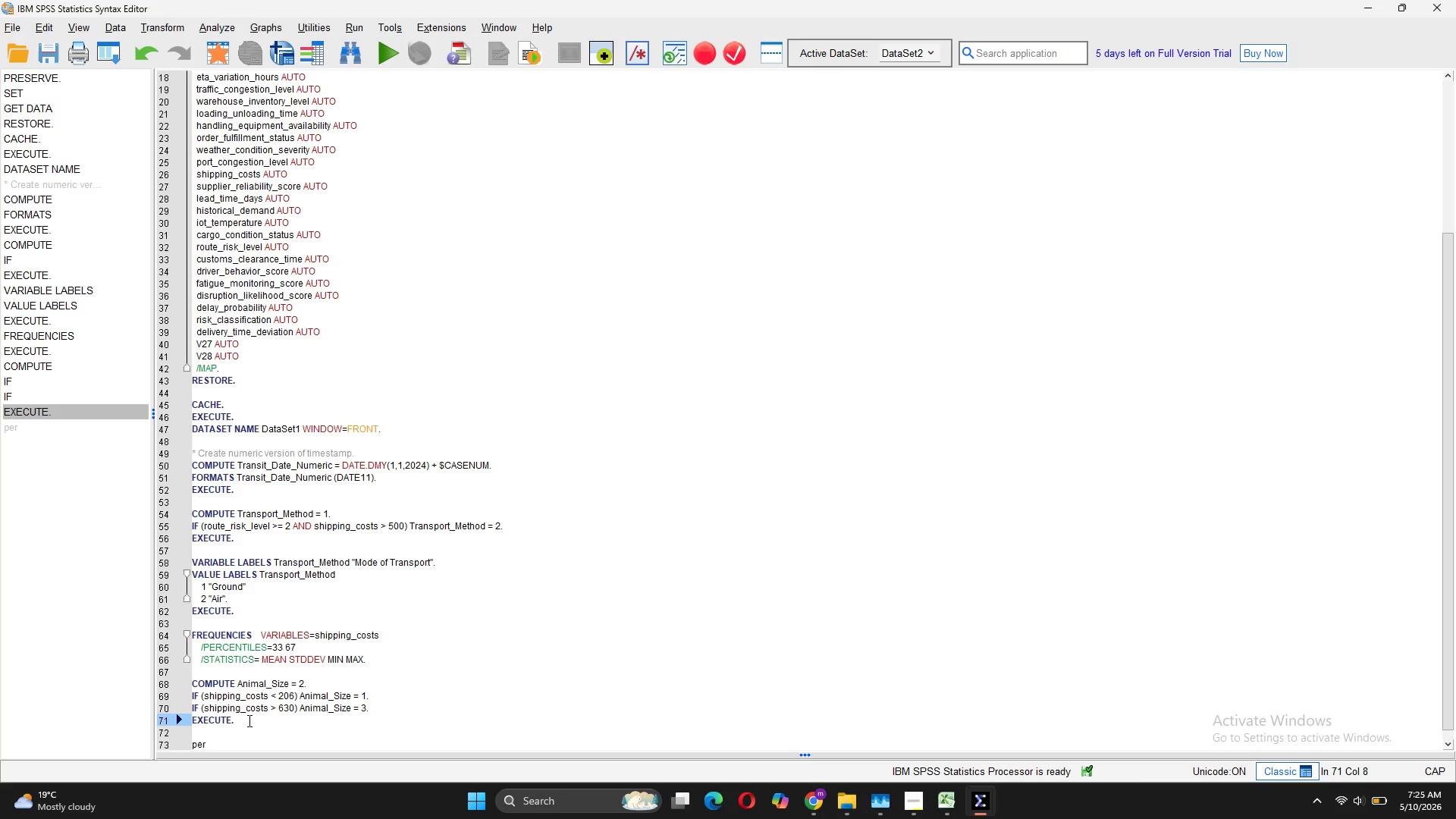 
left_click_drag(start_coordinate=[249, 720], to_coordinate=[182, 682])
 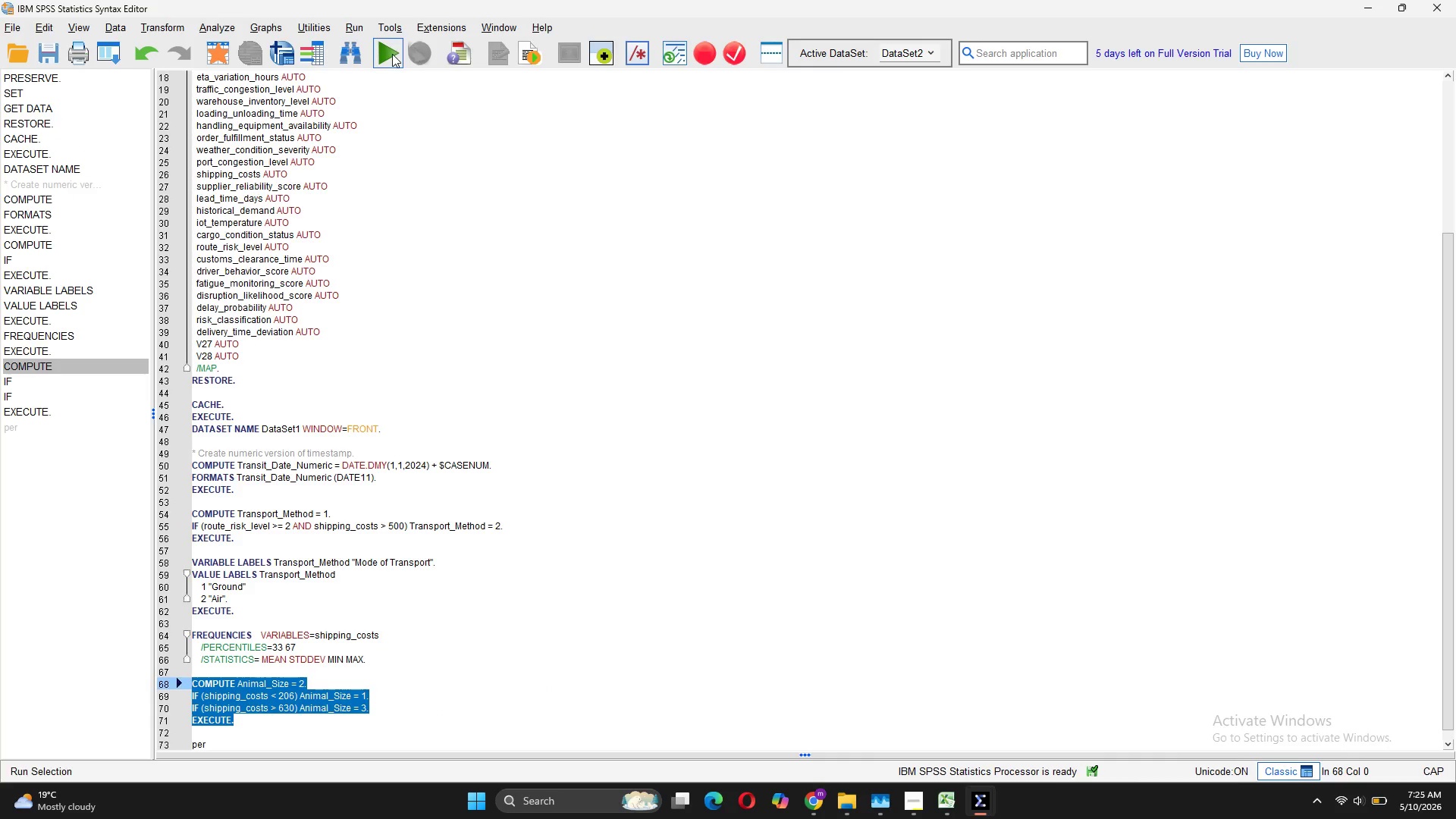 
left_click([391, 54])
 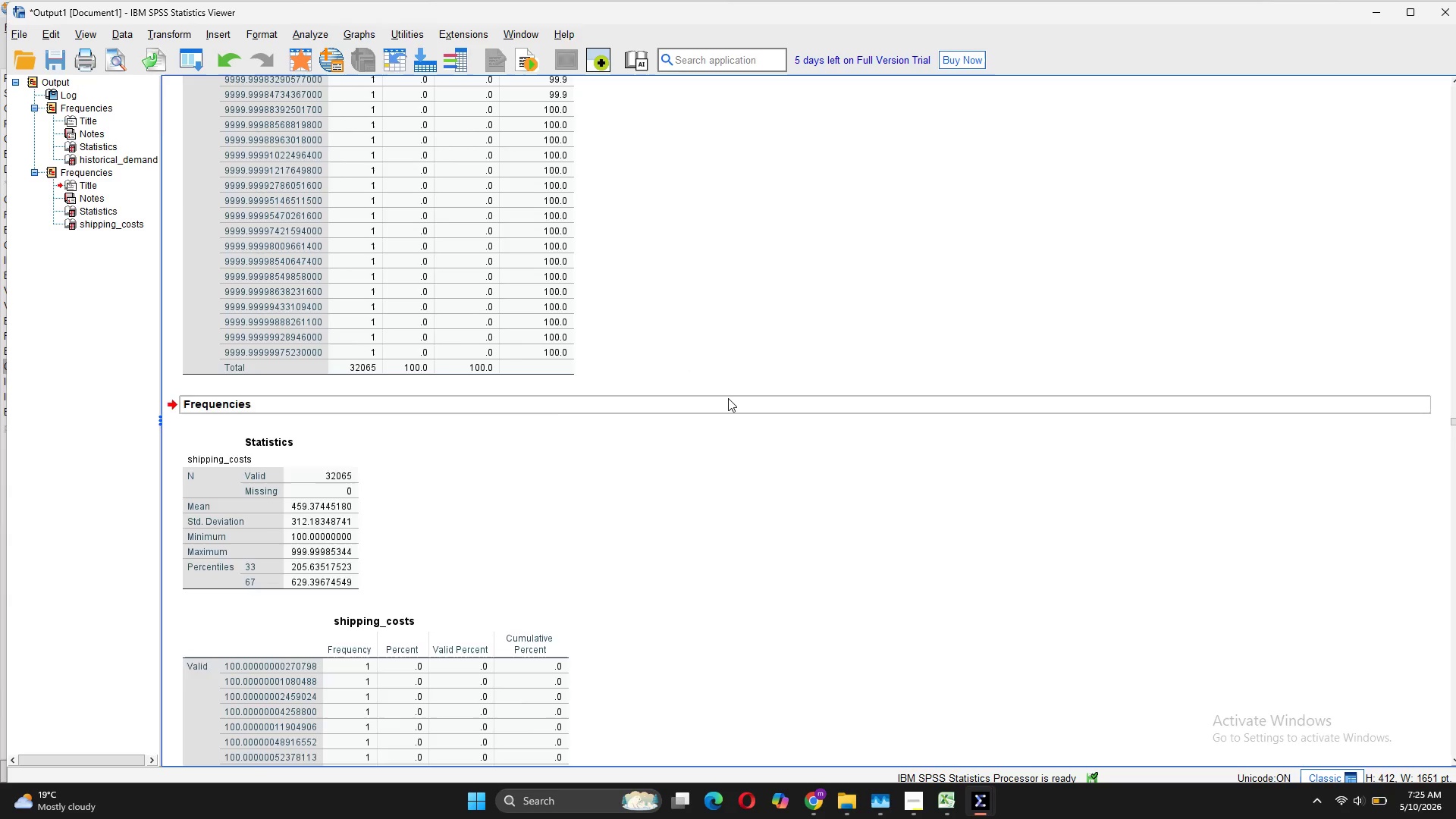 
scroll: coordinate [729, 399], scroll_direction: down, amount: 14.0
 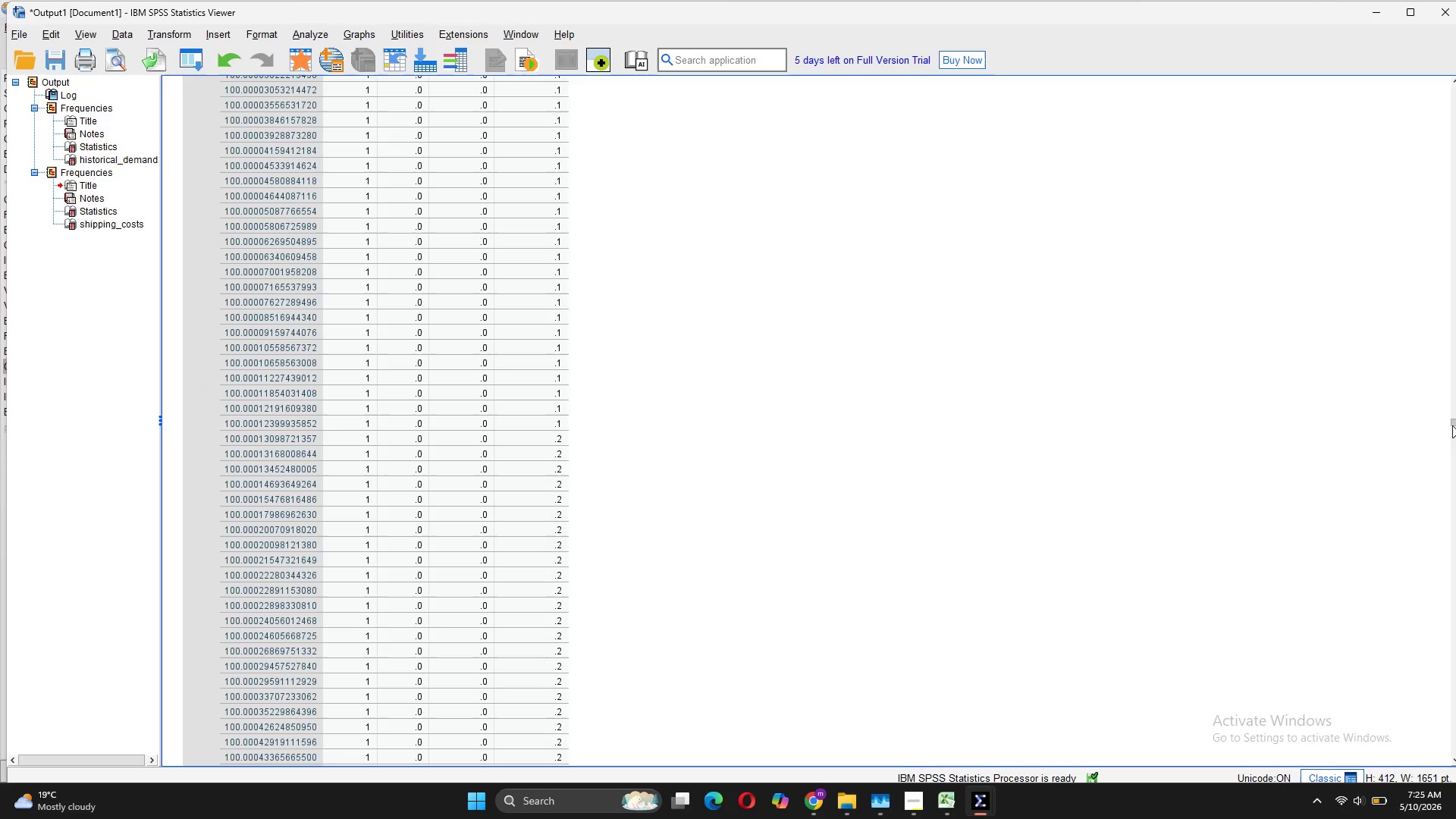 
left_click_drag(start_coordinate=[1454, 423], to_coordinate=[1455, 818])
 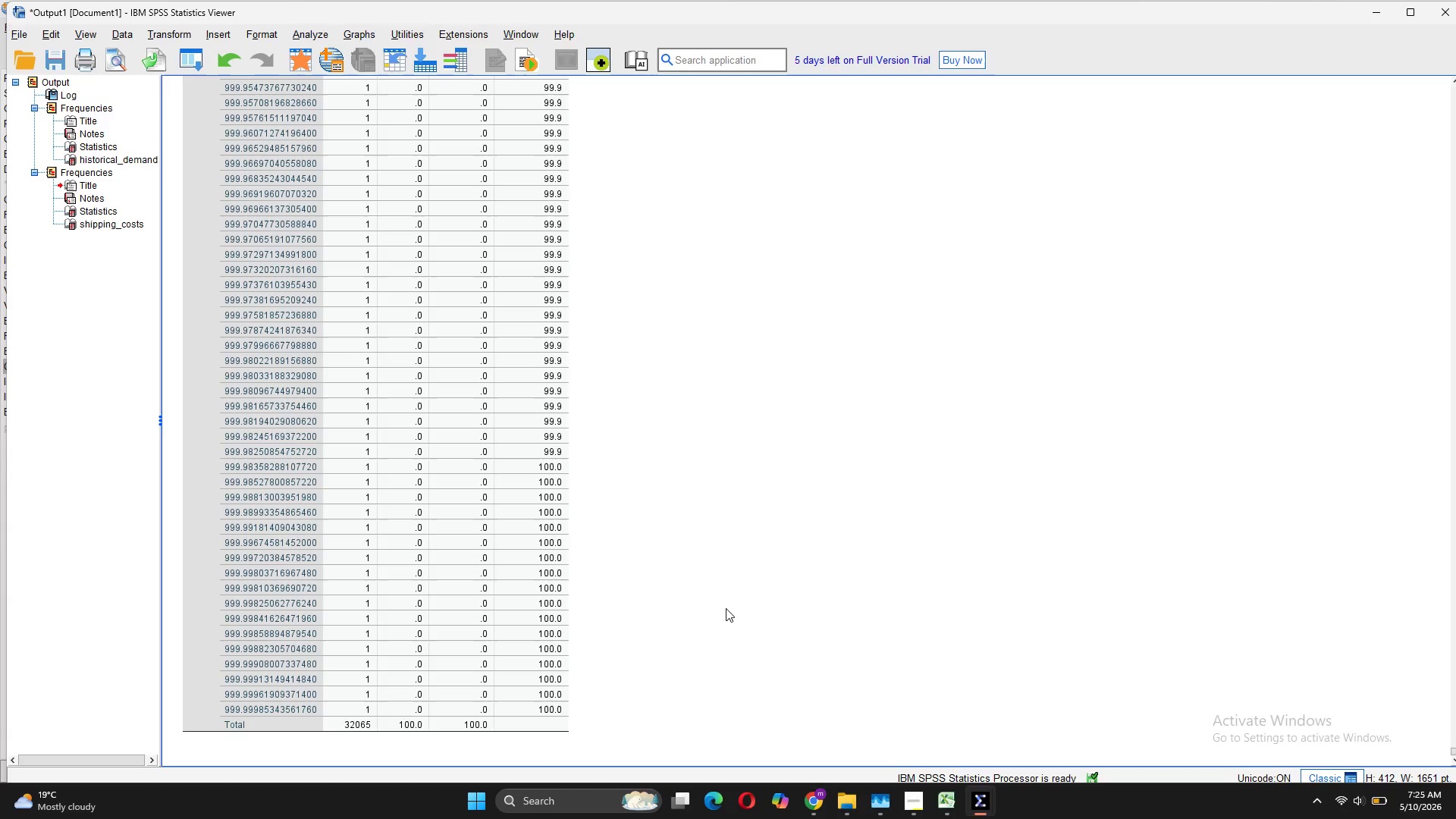 
scroll: coordinate [726, 608], scroll_direction: down, amount: 6.0
 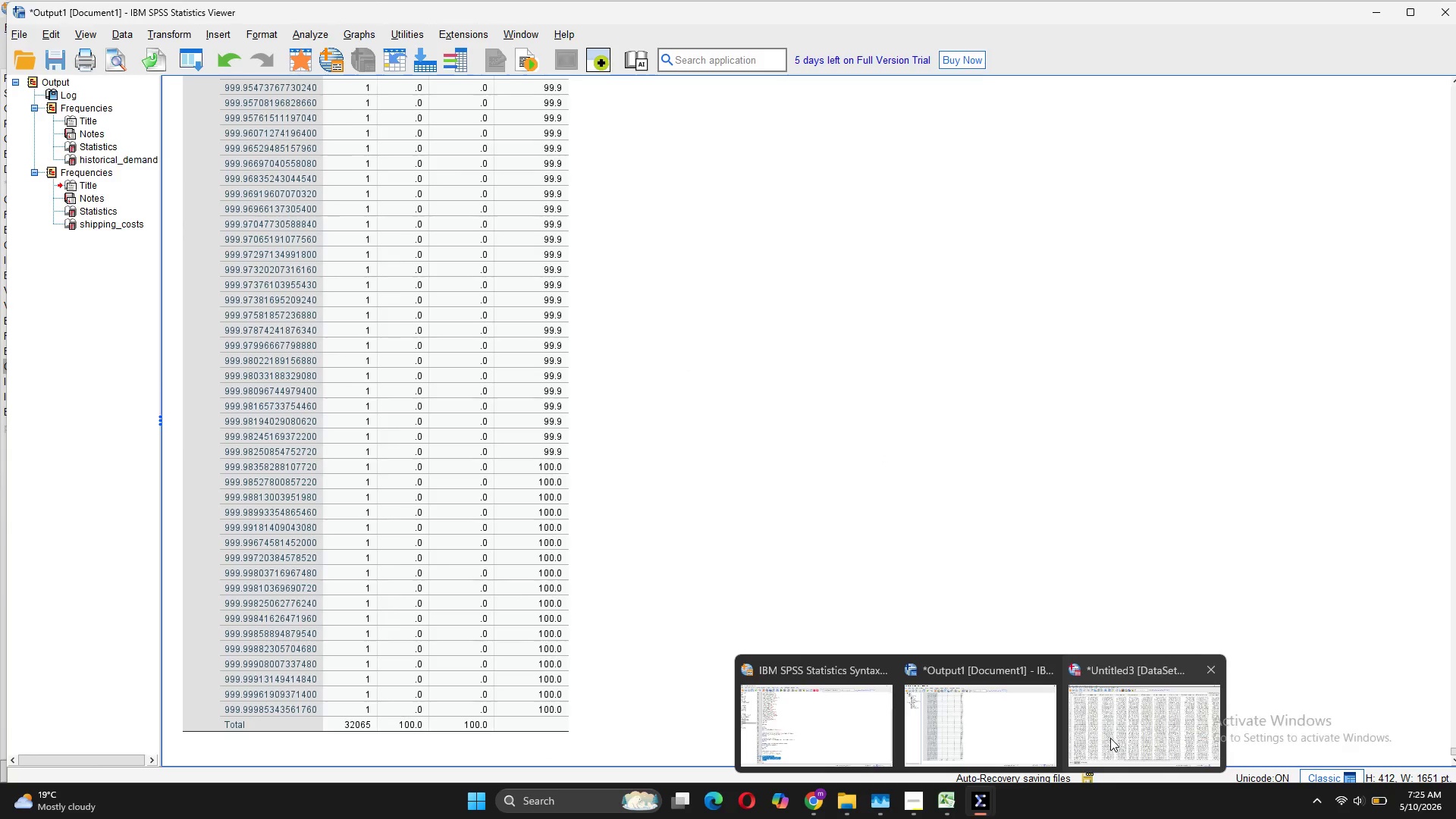 
left_click([1112, 737])
 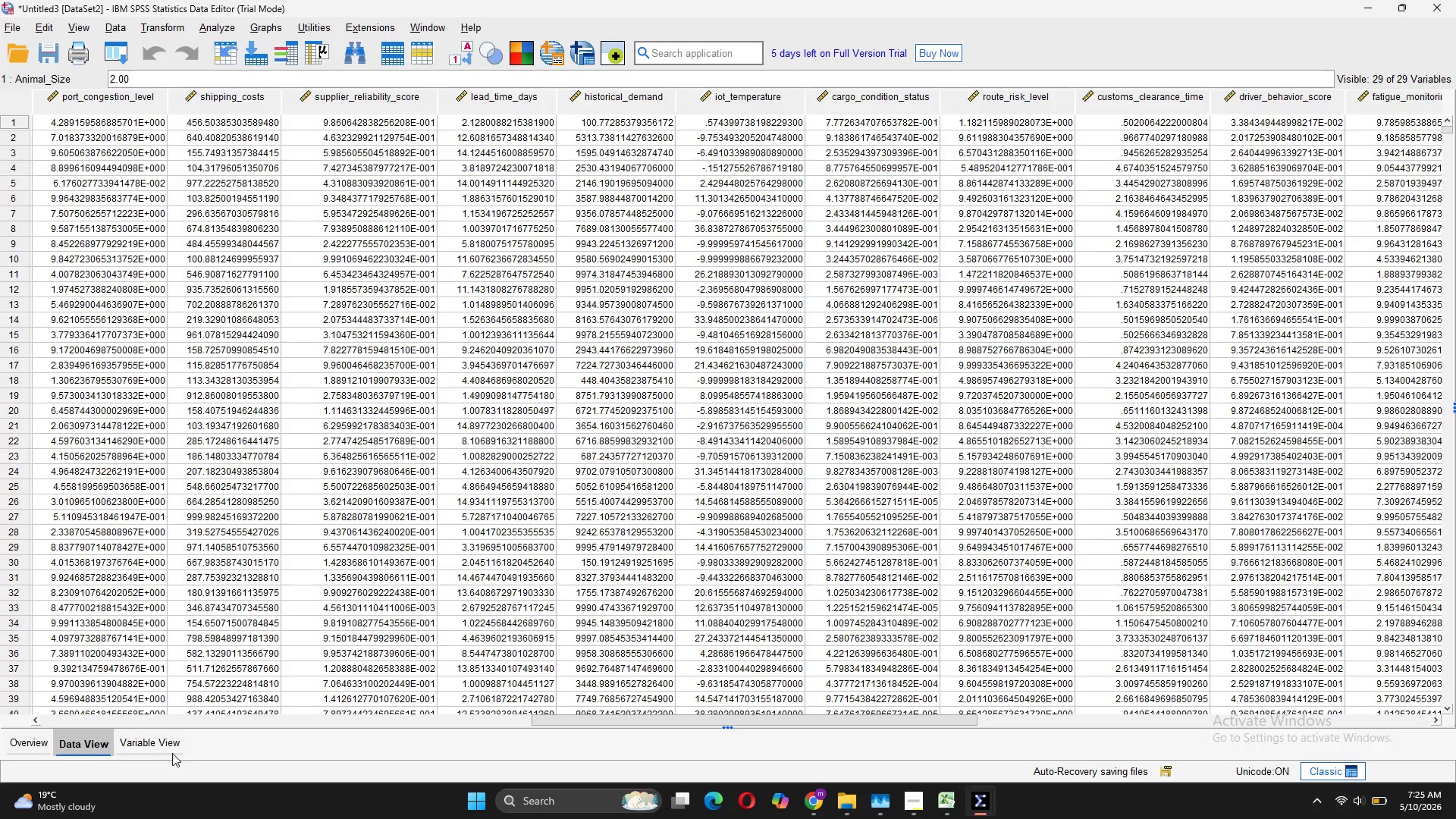 
left_click([164, 747])
 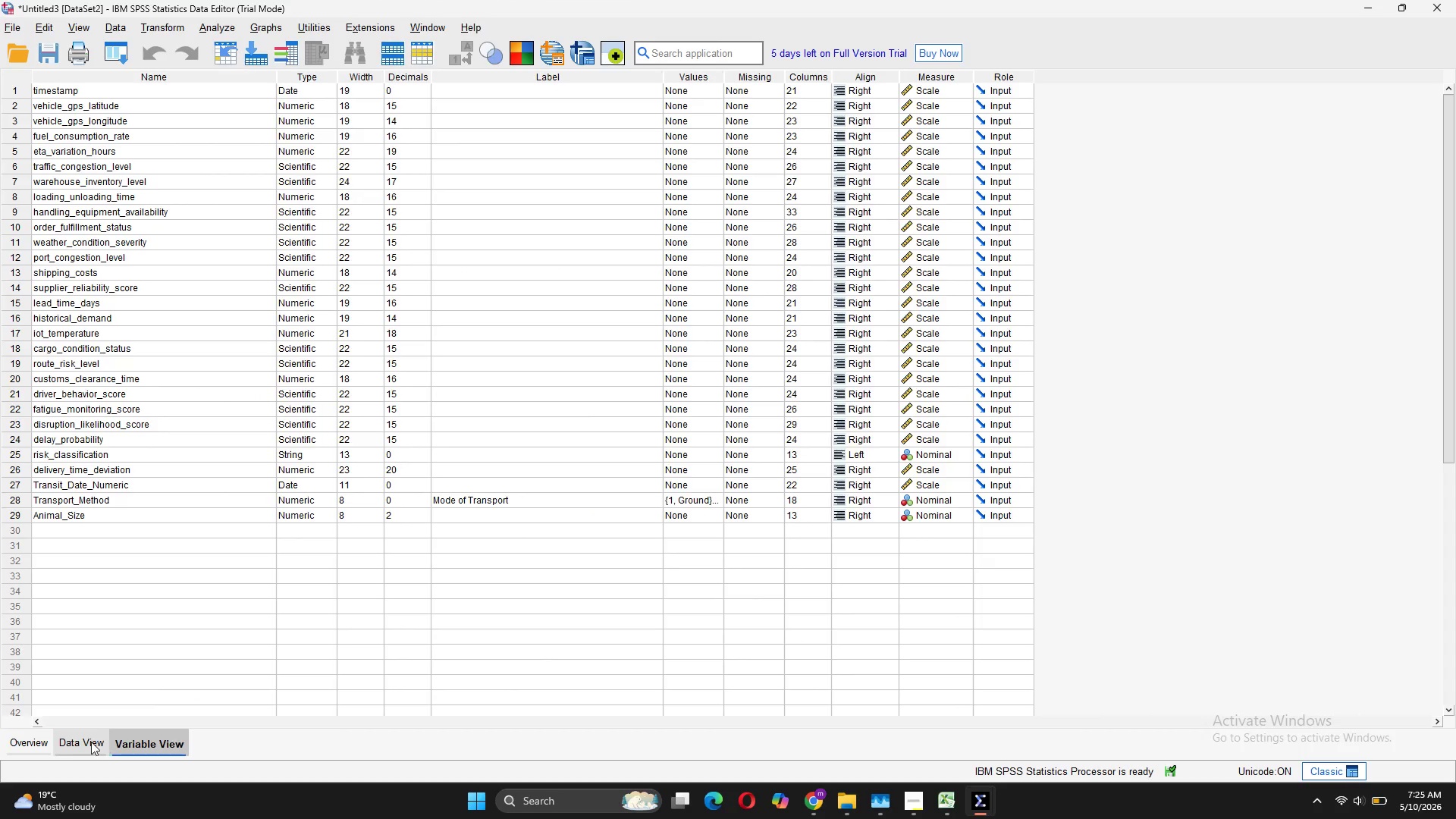 
left_click([83, 742])
 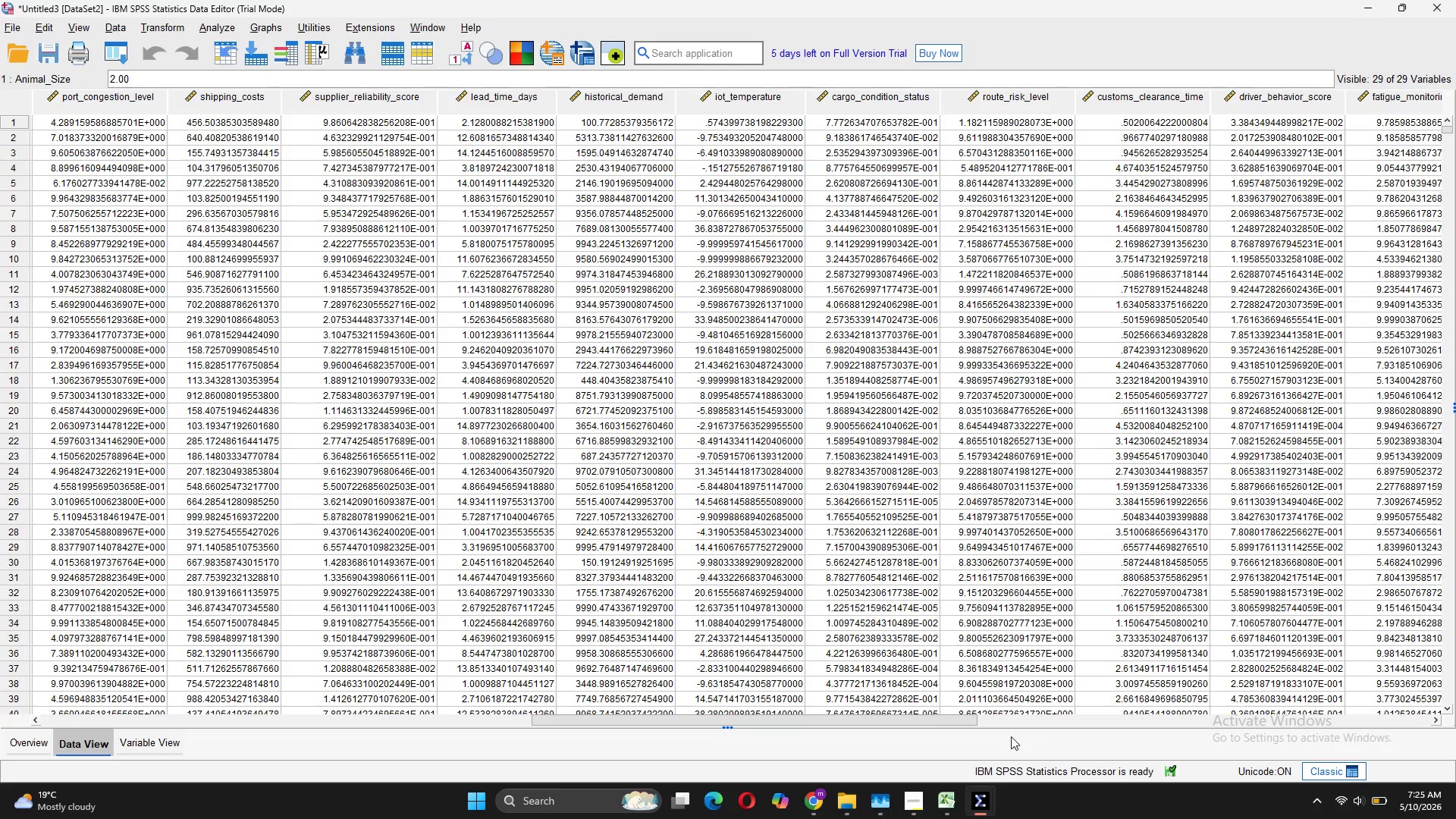 
left_click_drag(start_coordinate=[926, 717], to_coordinate=[1455, 701])
 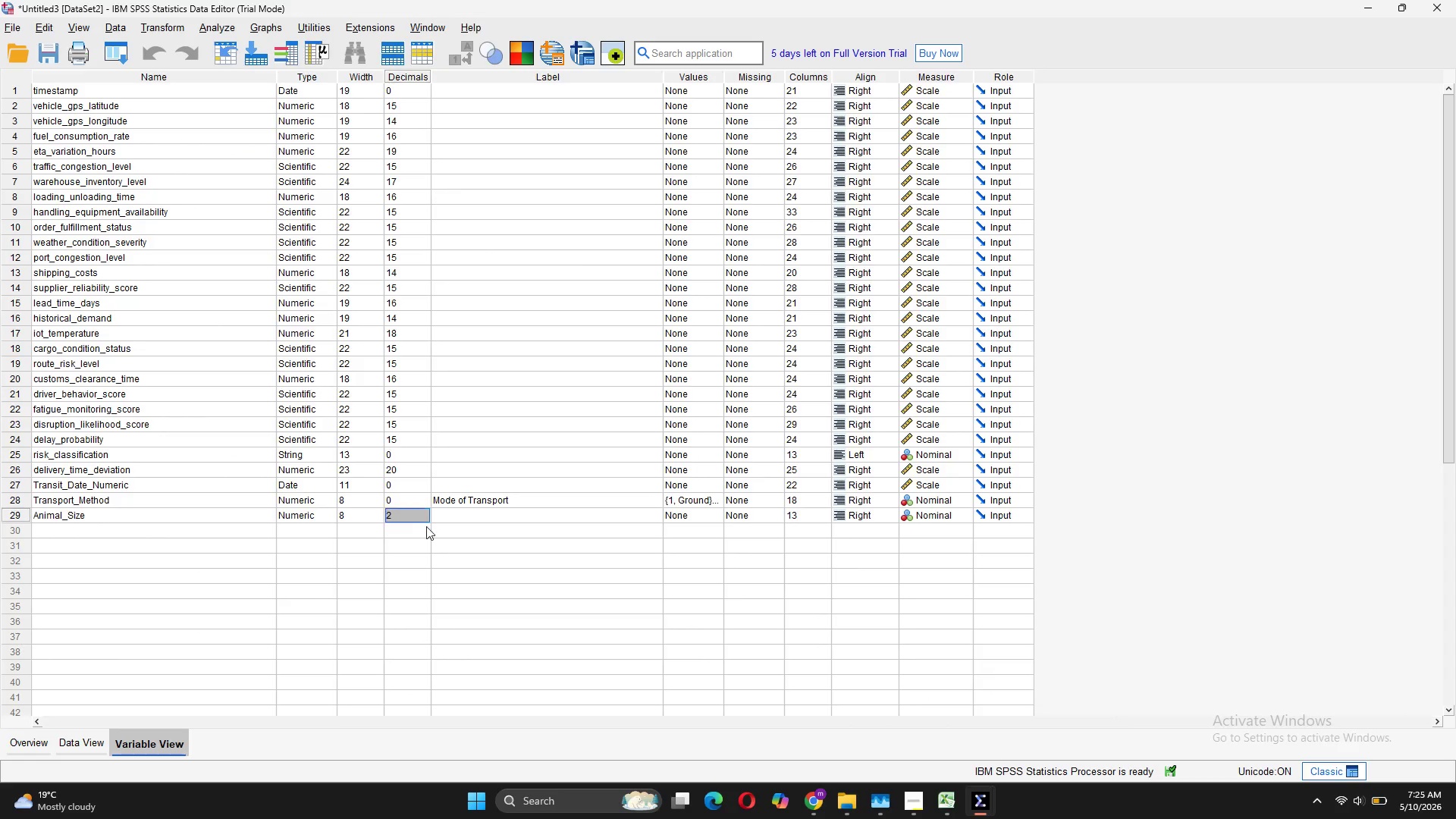 
left_click([423, 516])
 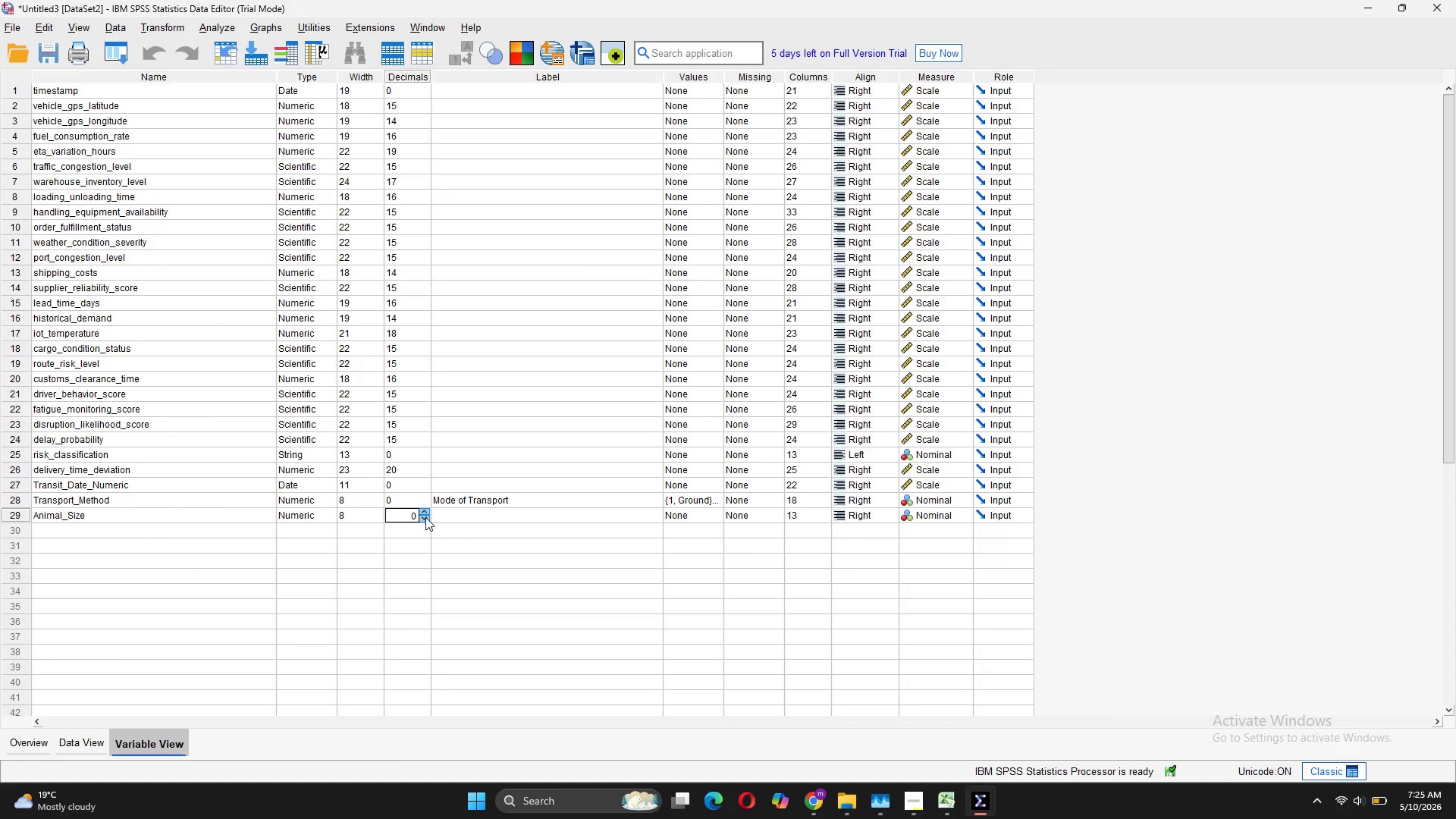 
key(Enter)
 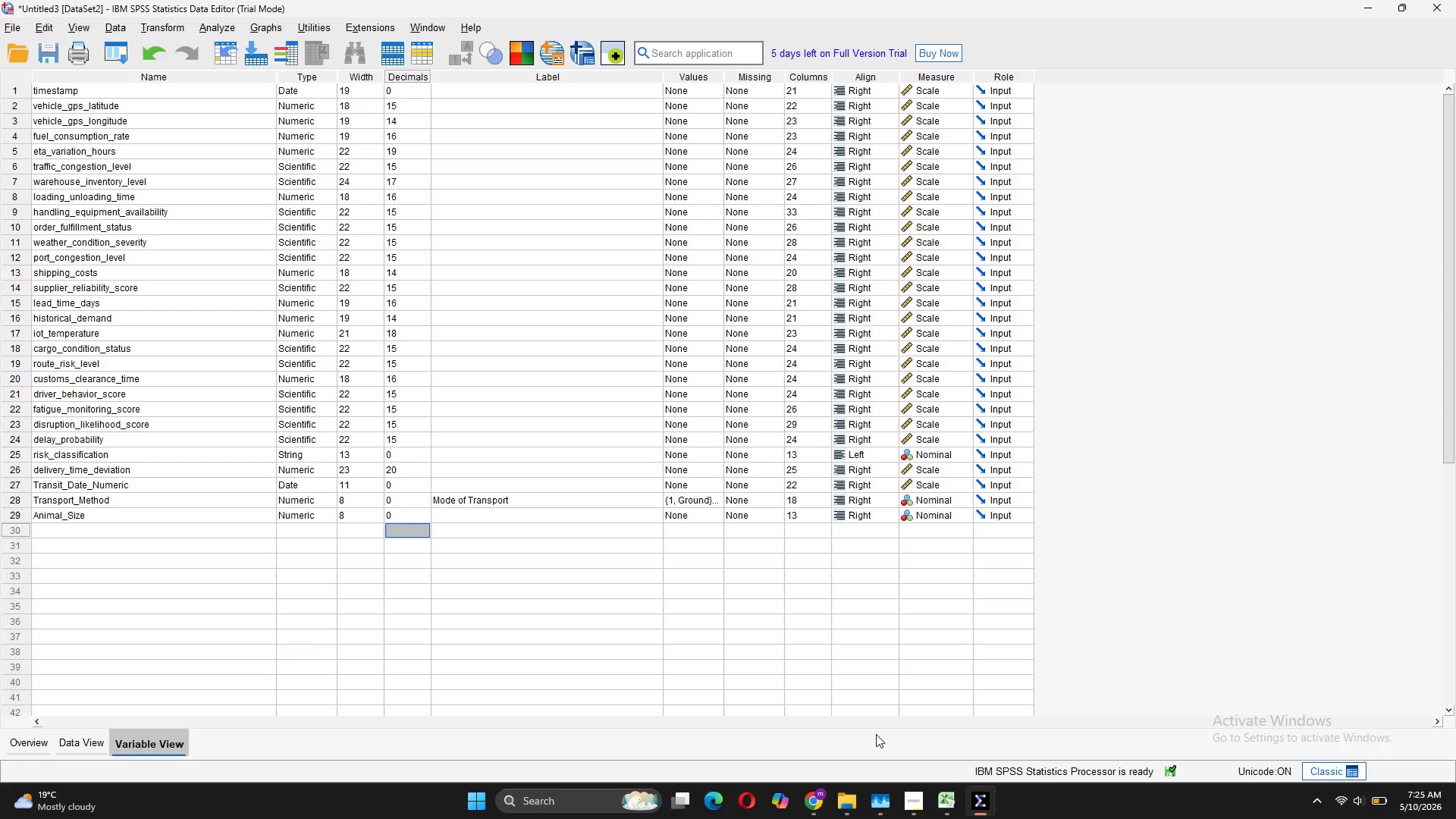 
wait(17.89)
 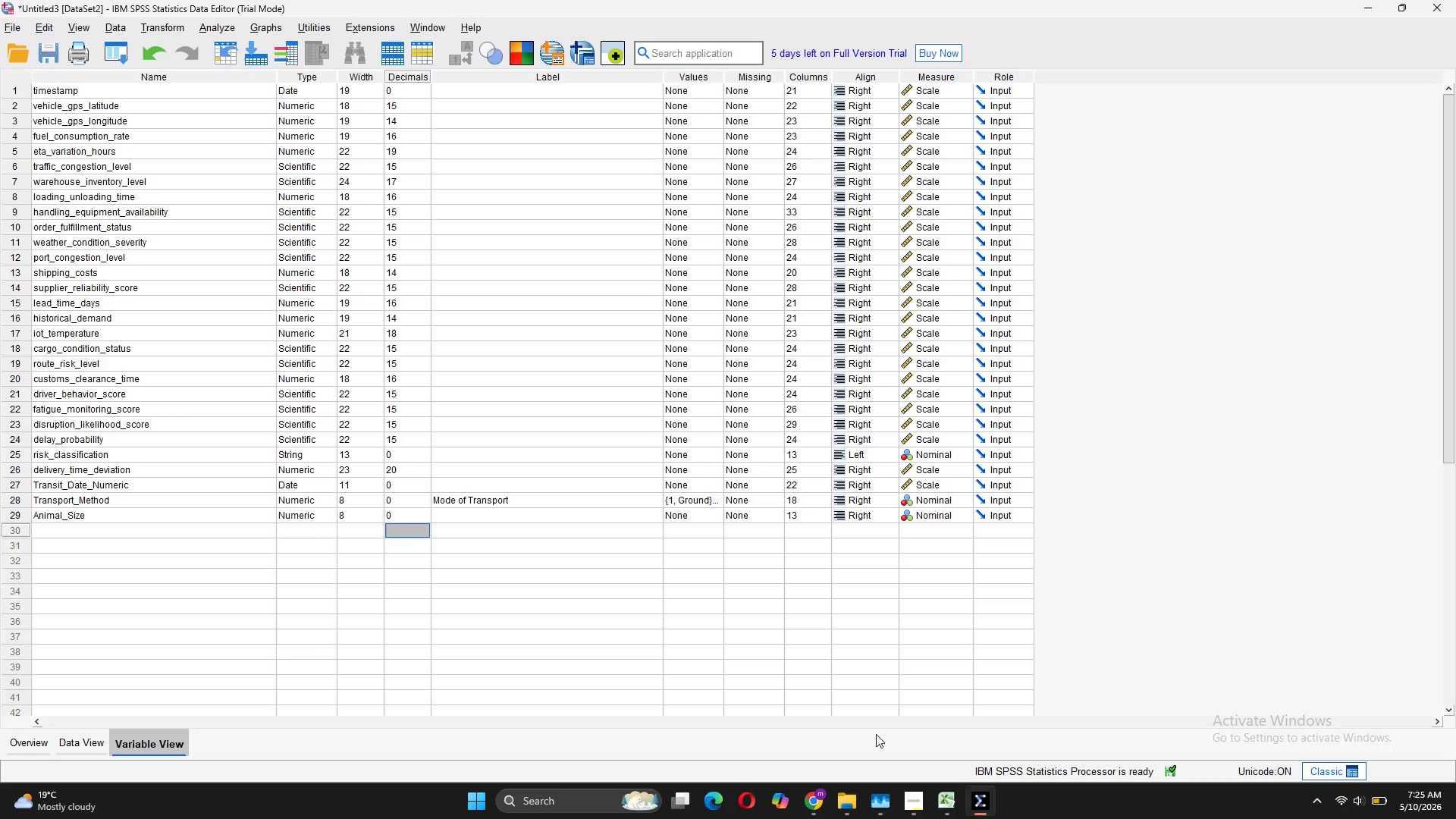 
key(Backspace)
 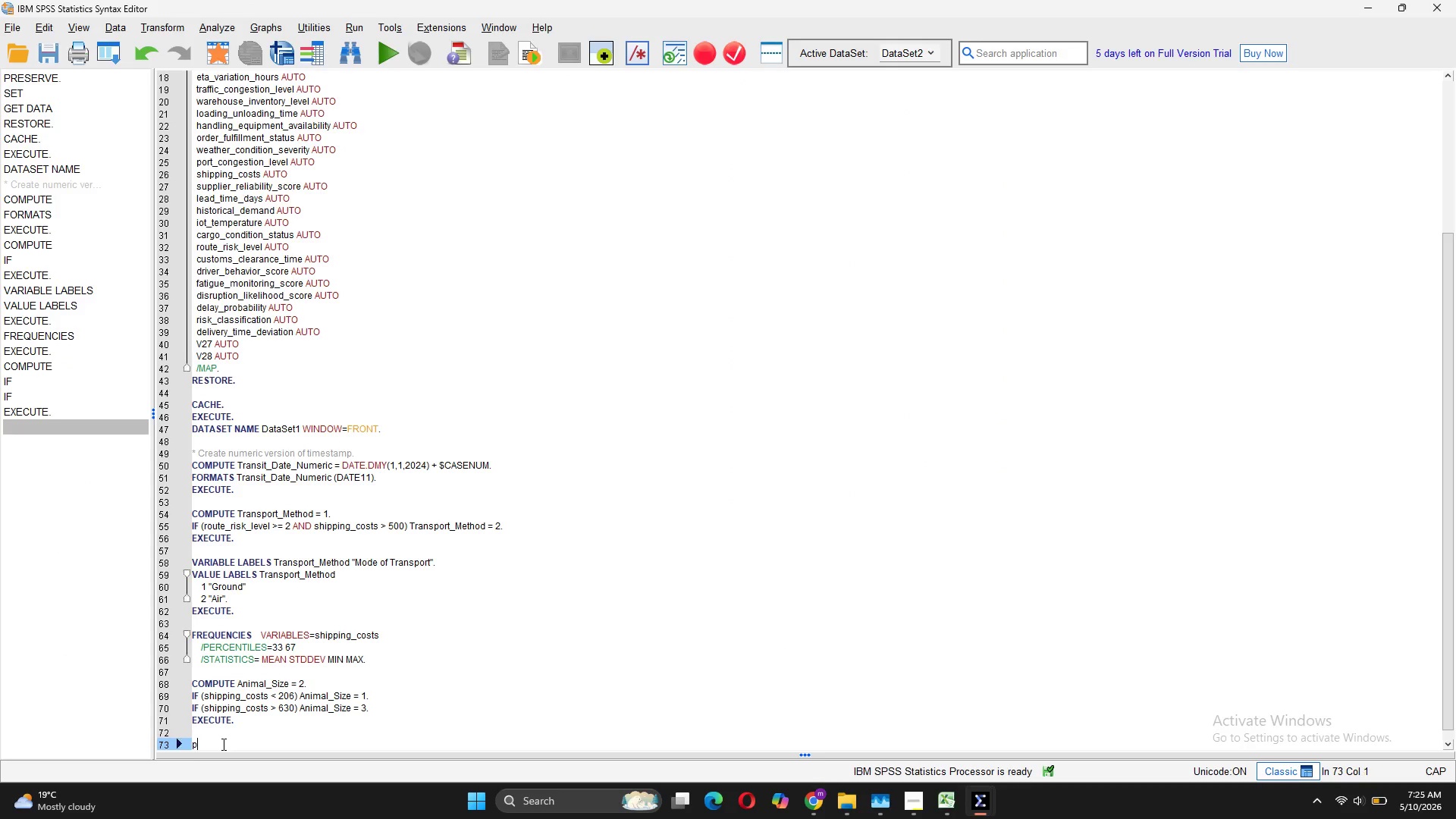 
key(Backspace)
 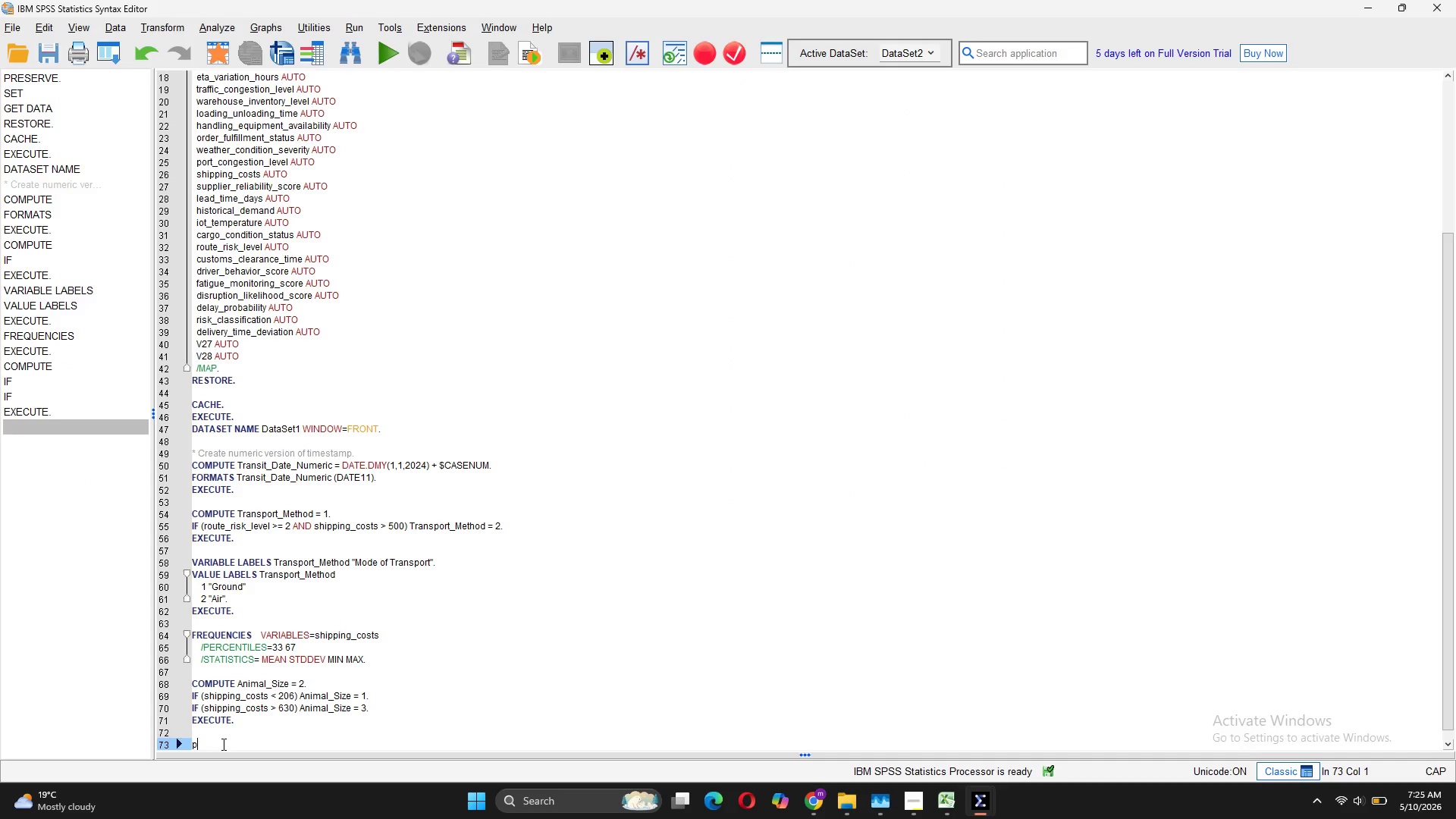 
key(Backspace)
 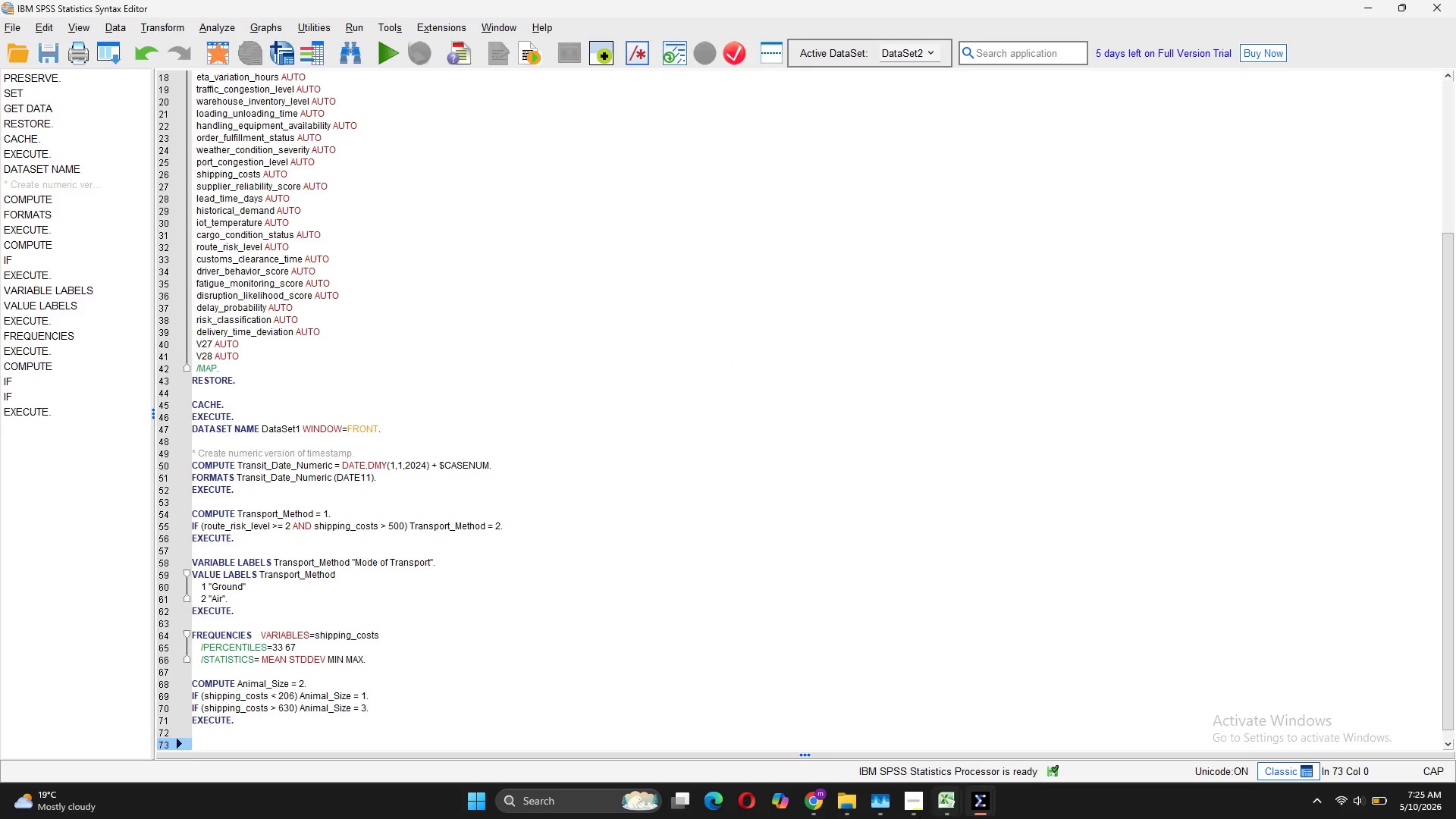 
left_click([919, 809])